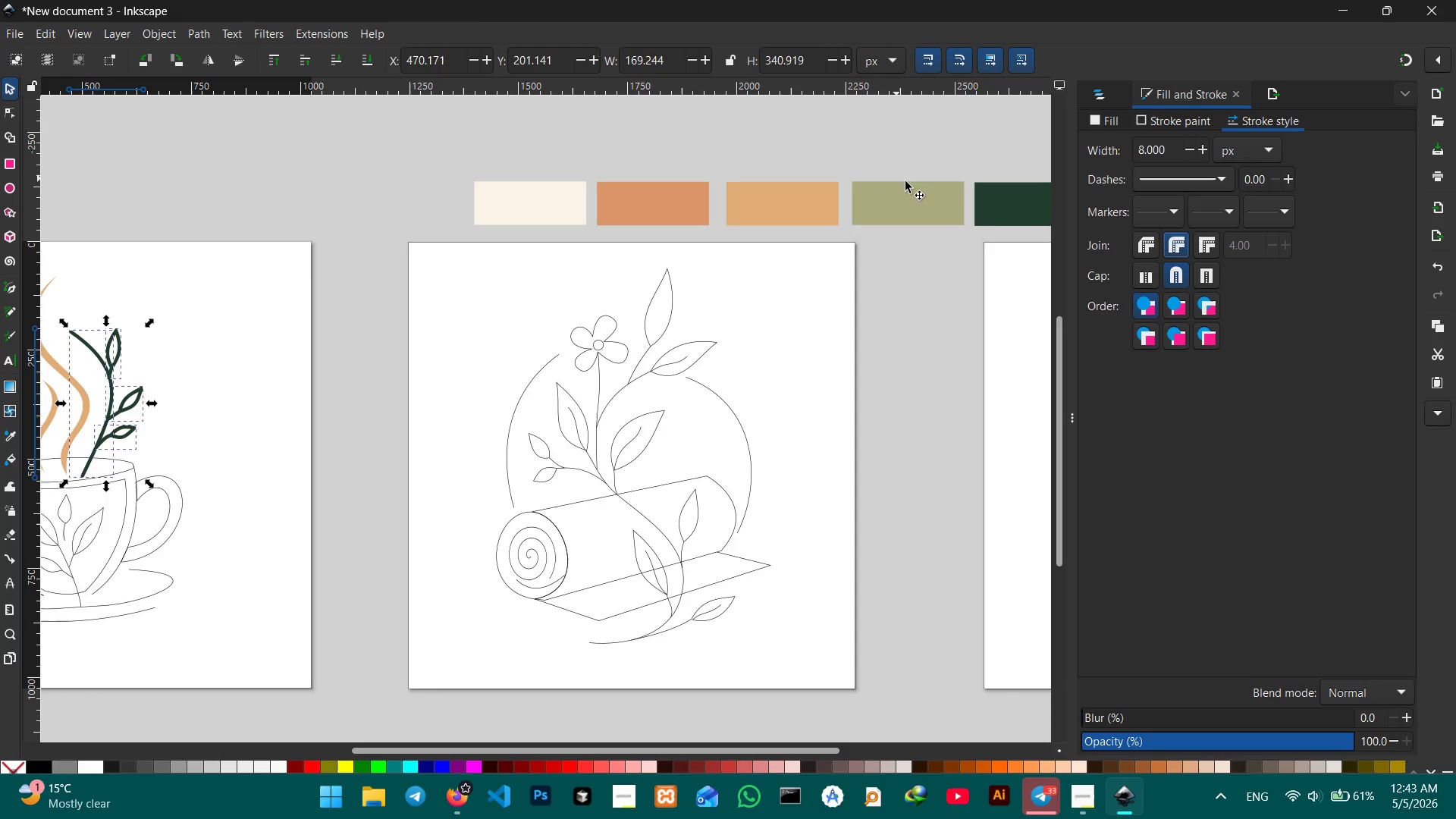 
left_click_drag(start_coordinate=[1169, 146], to_coordinate=[1129, 145])
 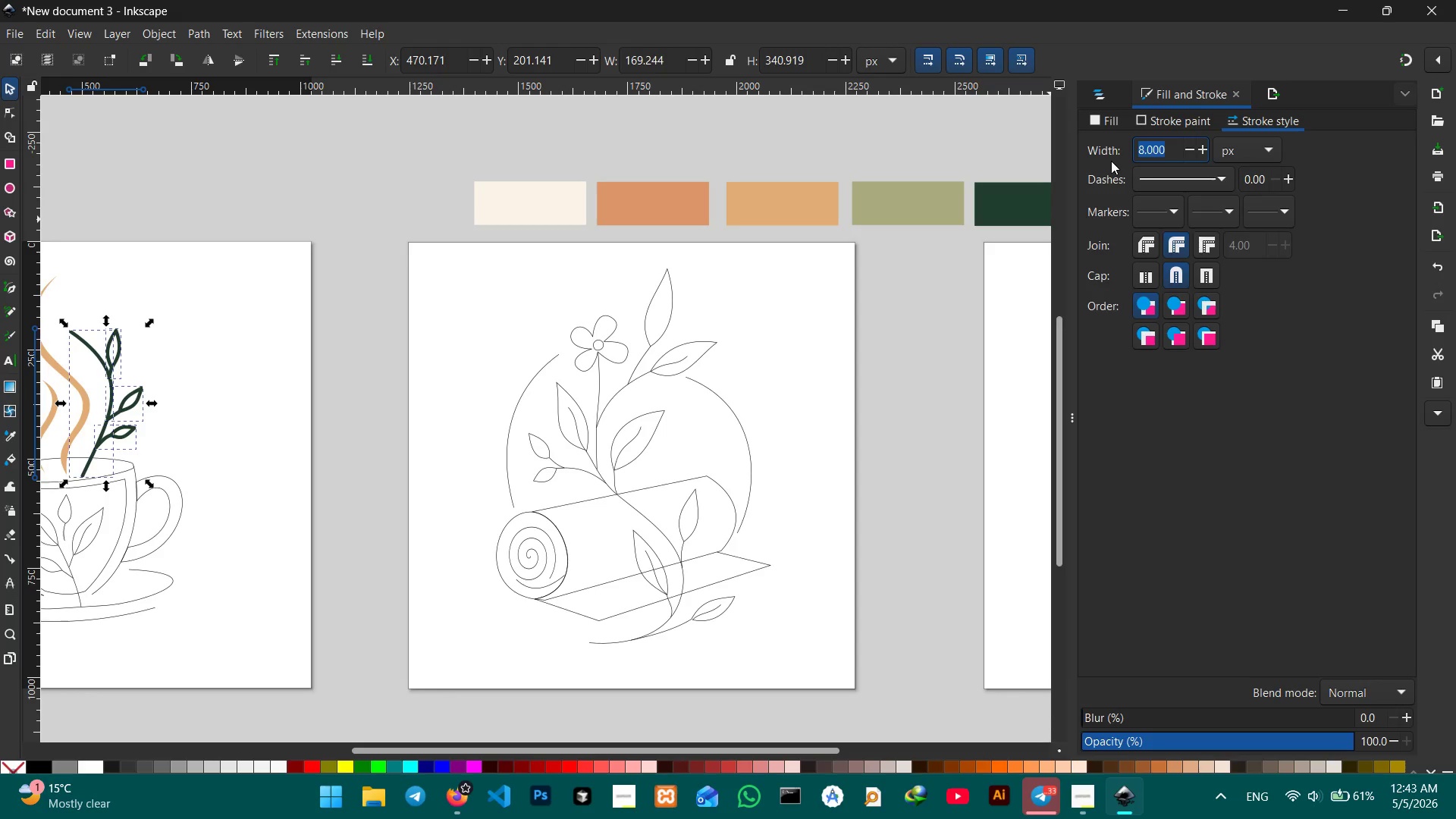 
key(Numpad6)
 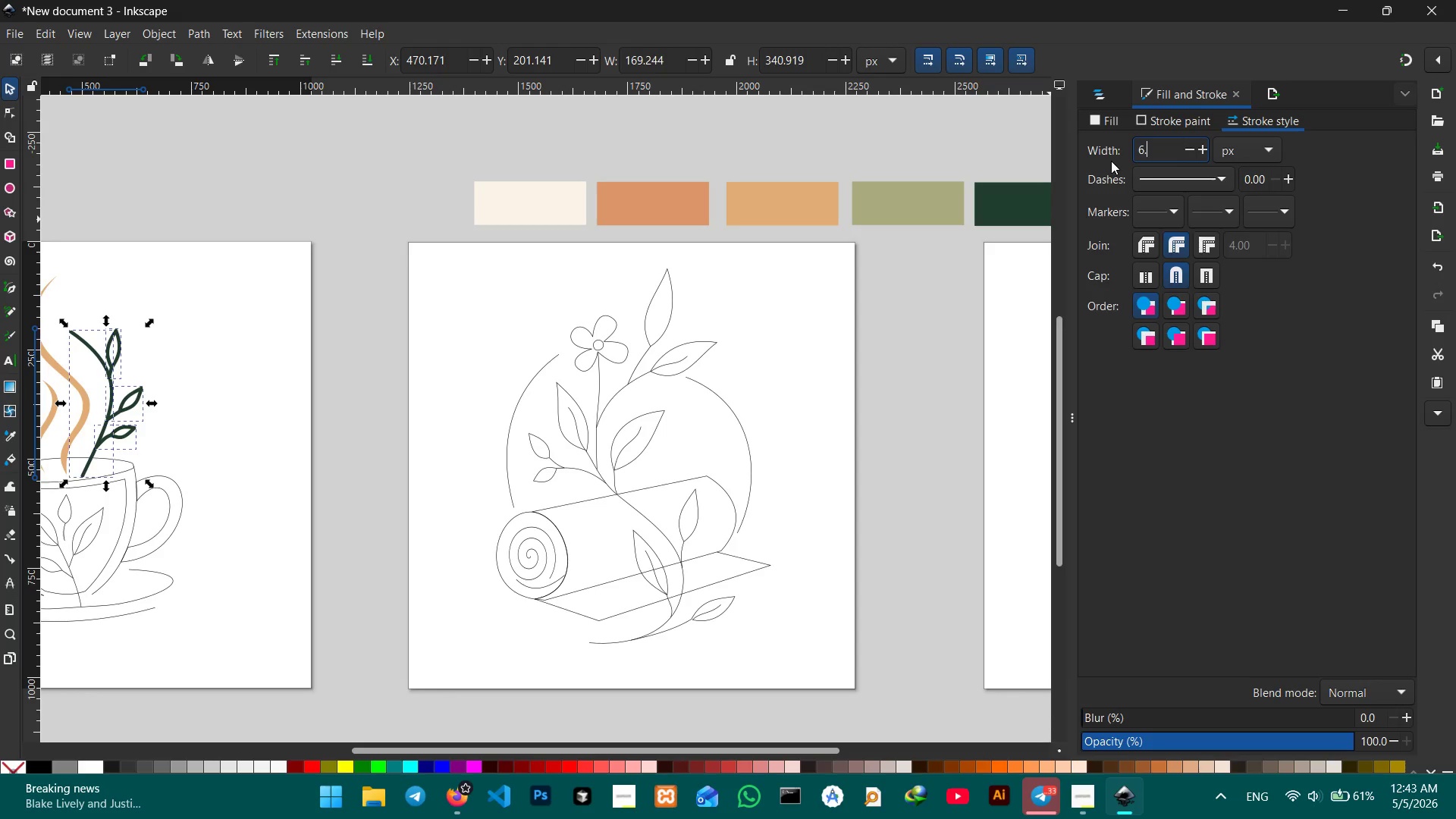 
key(NumpadDecimal)
 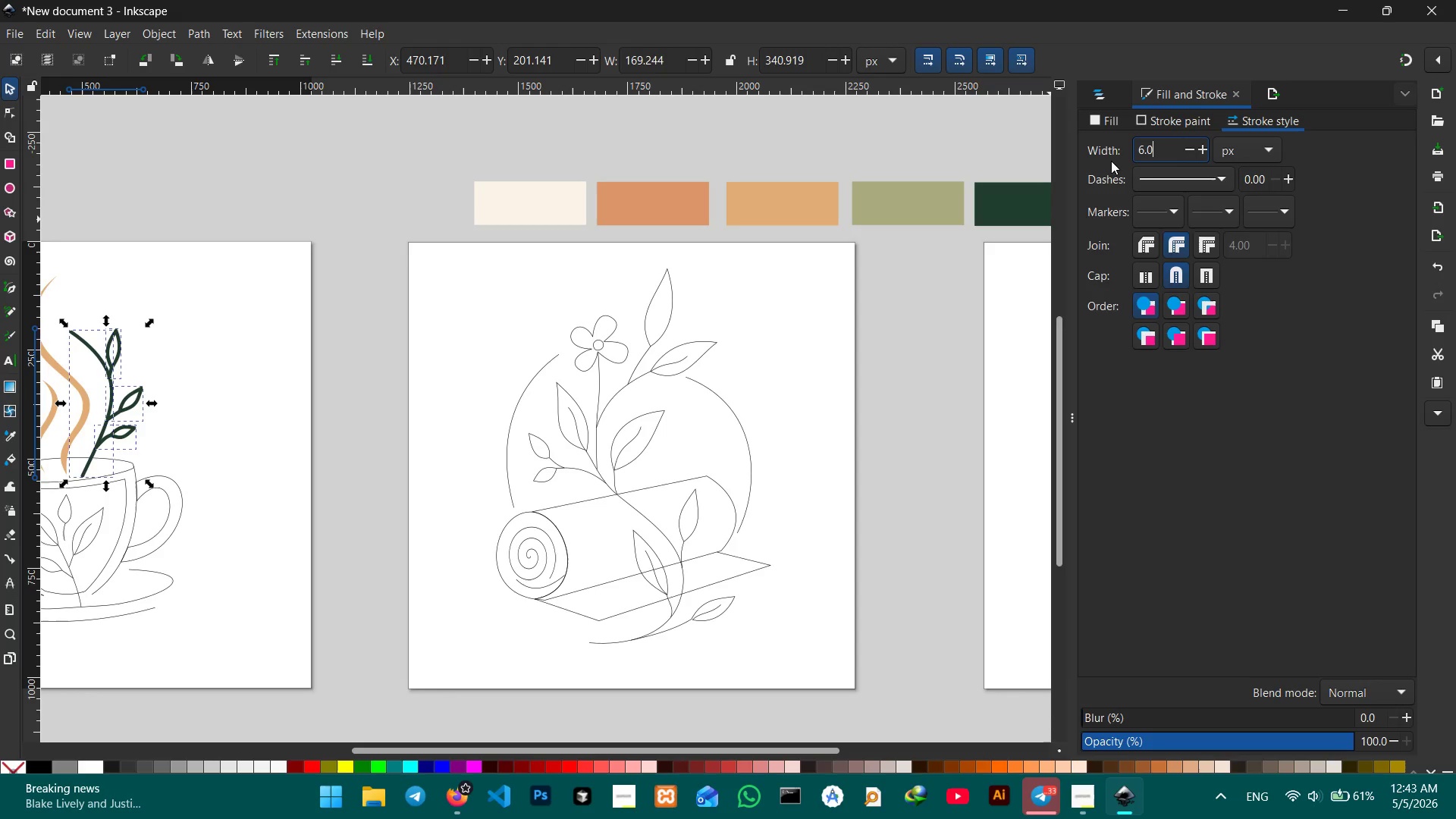 
key(Numpad0)
 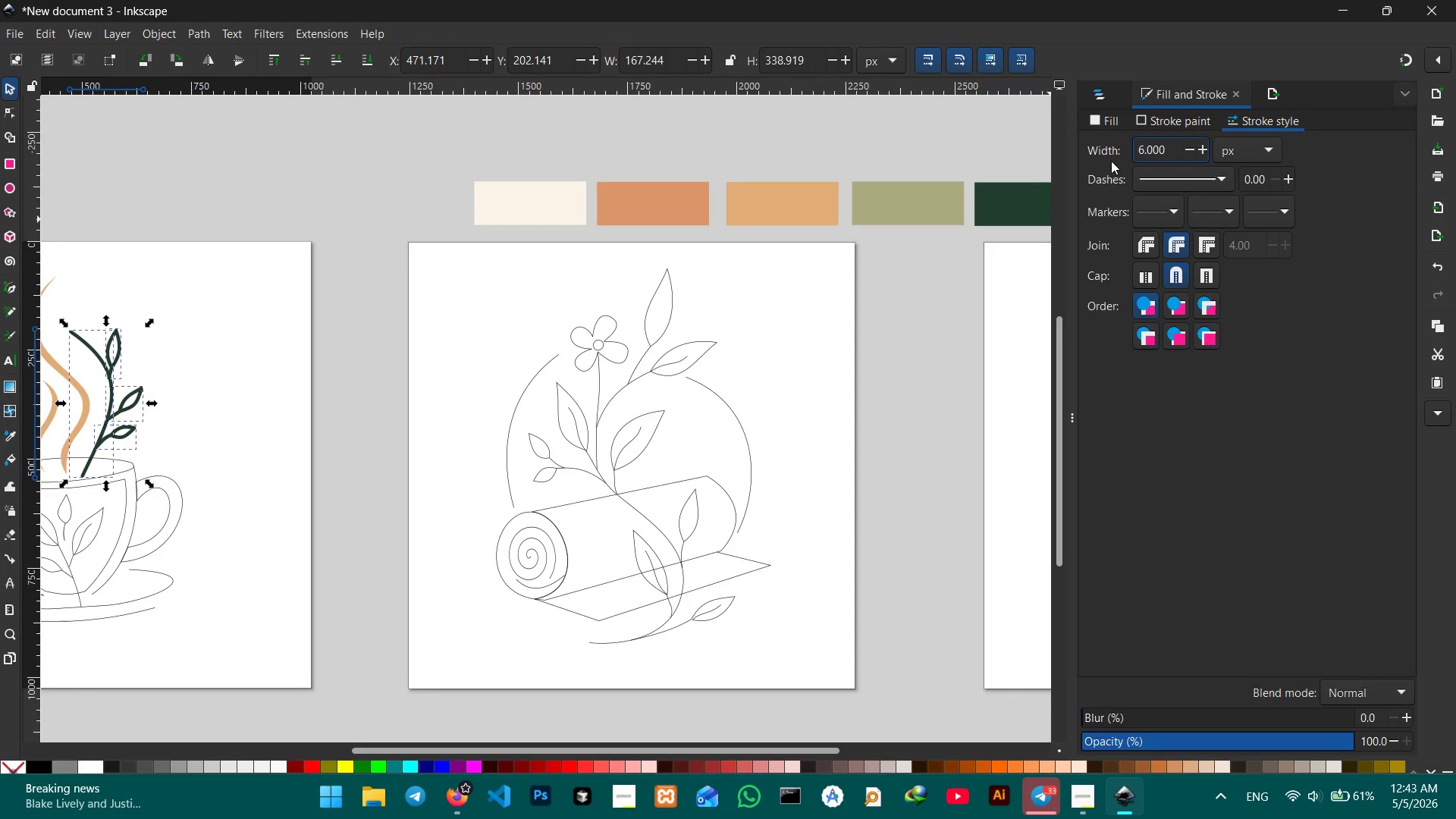 
key(Enter)
 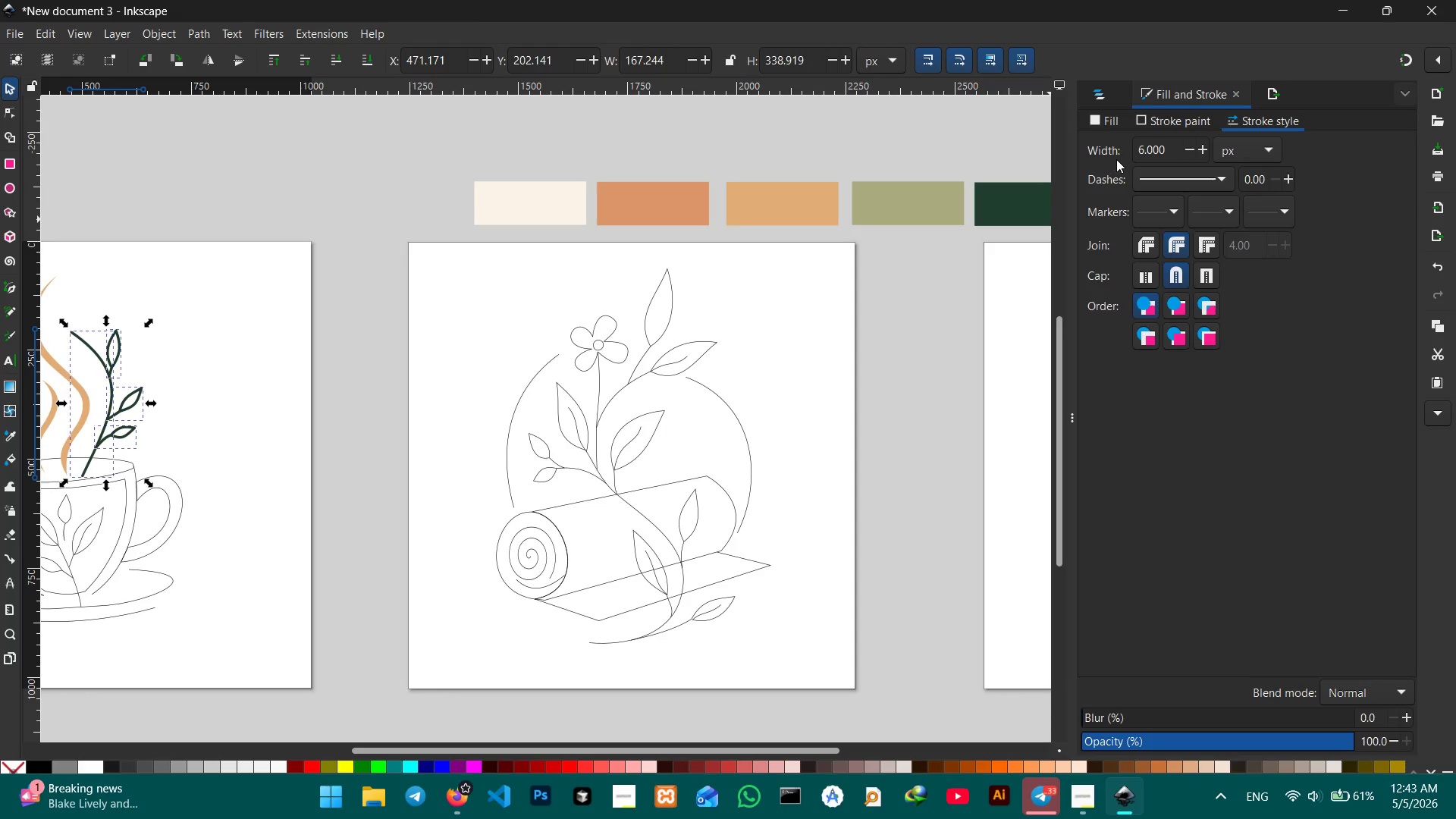 
left_click_drag(start_coordinate=[1172, 146], to_coordinate=[1121, 139])
 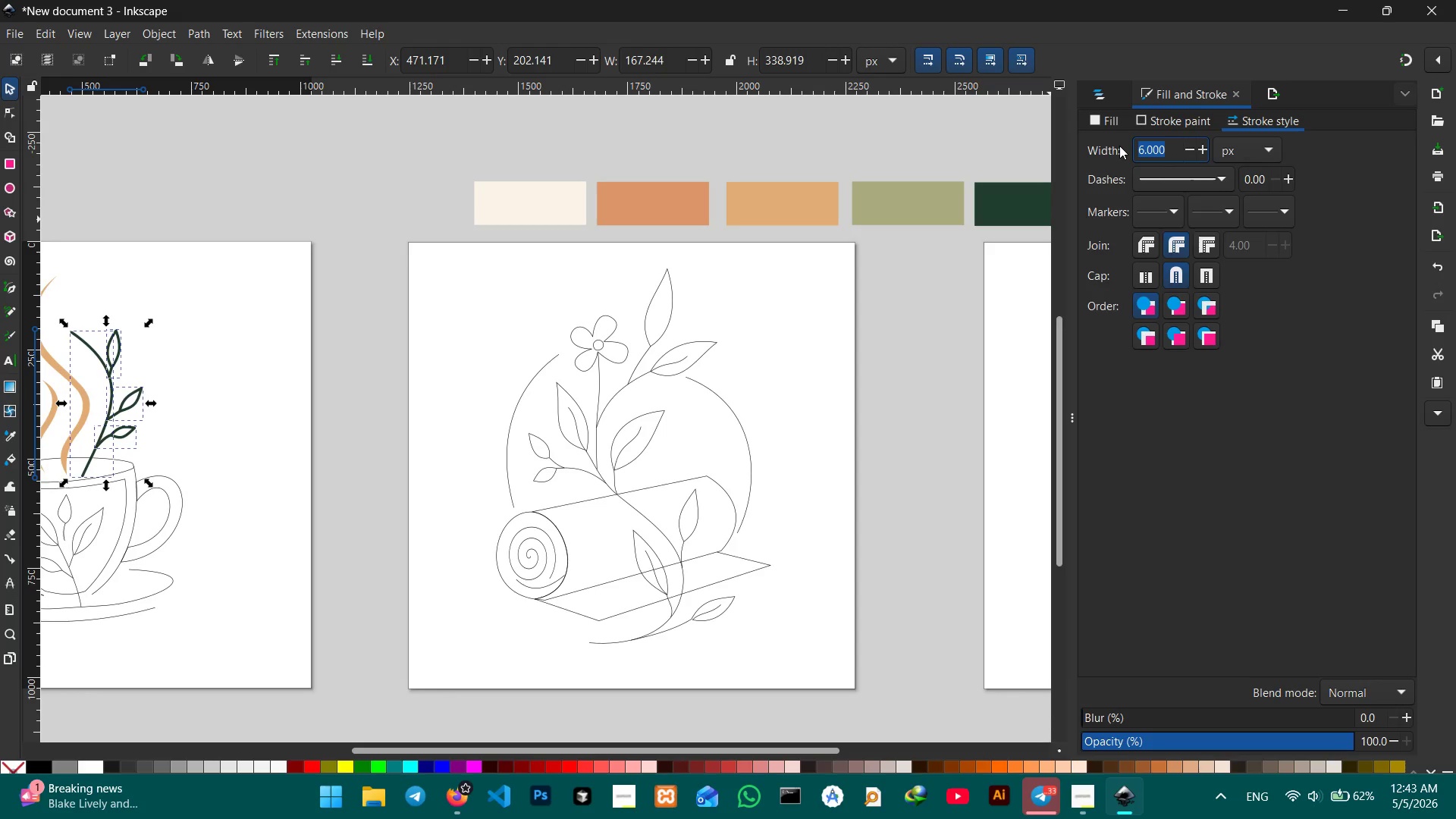 
key(Numpad4)
 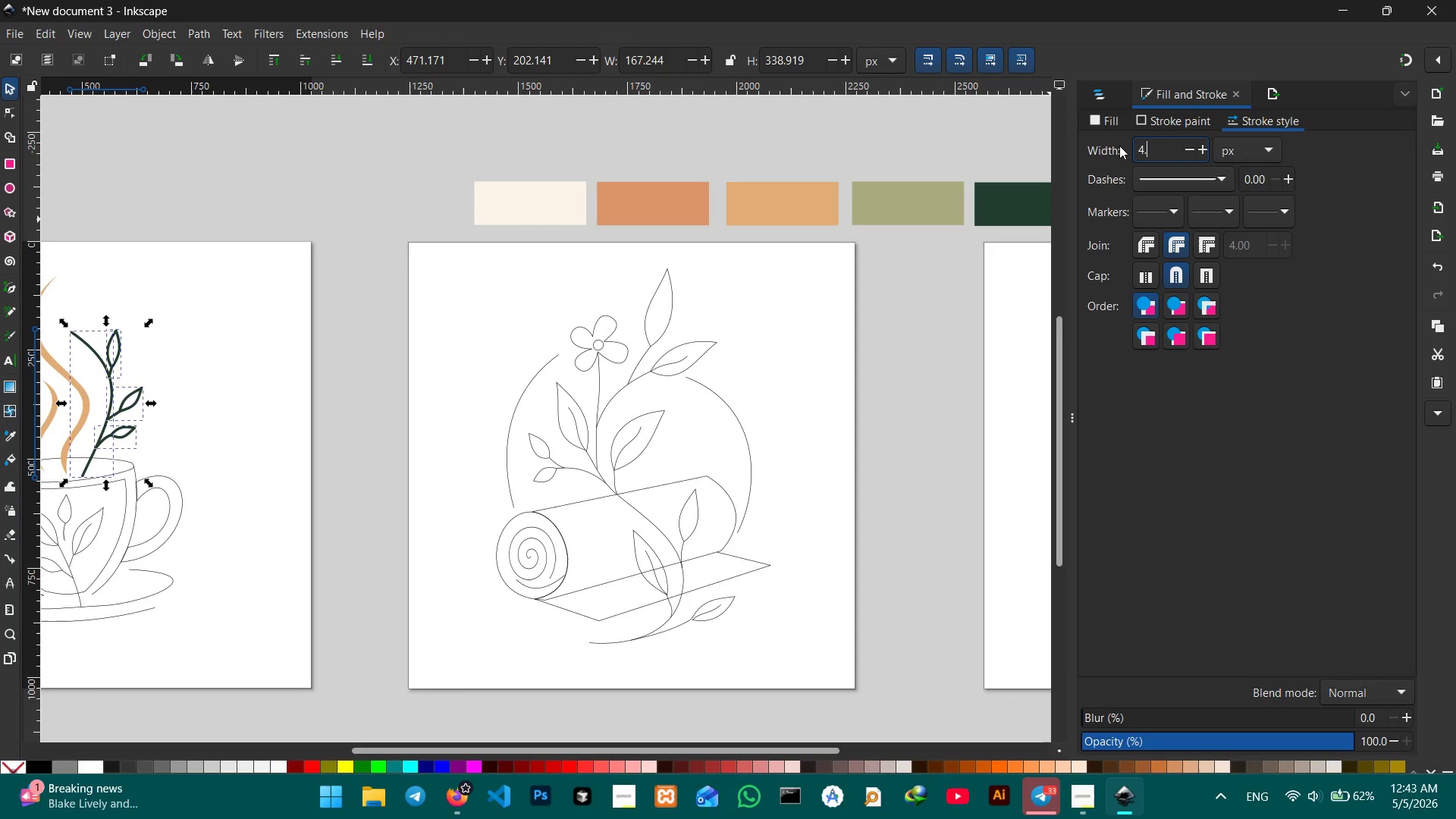 
key(NumpadDecimal)
 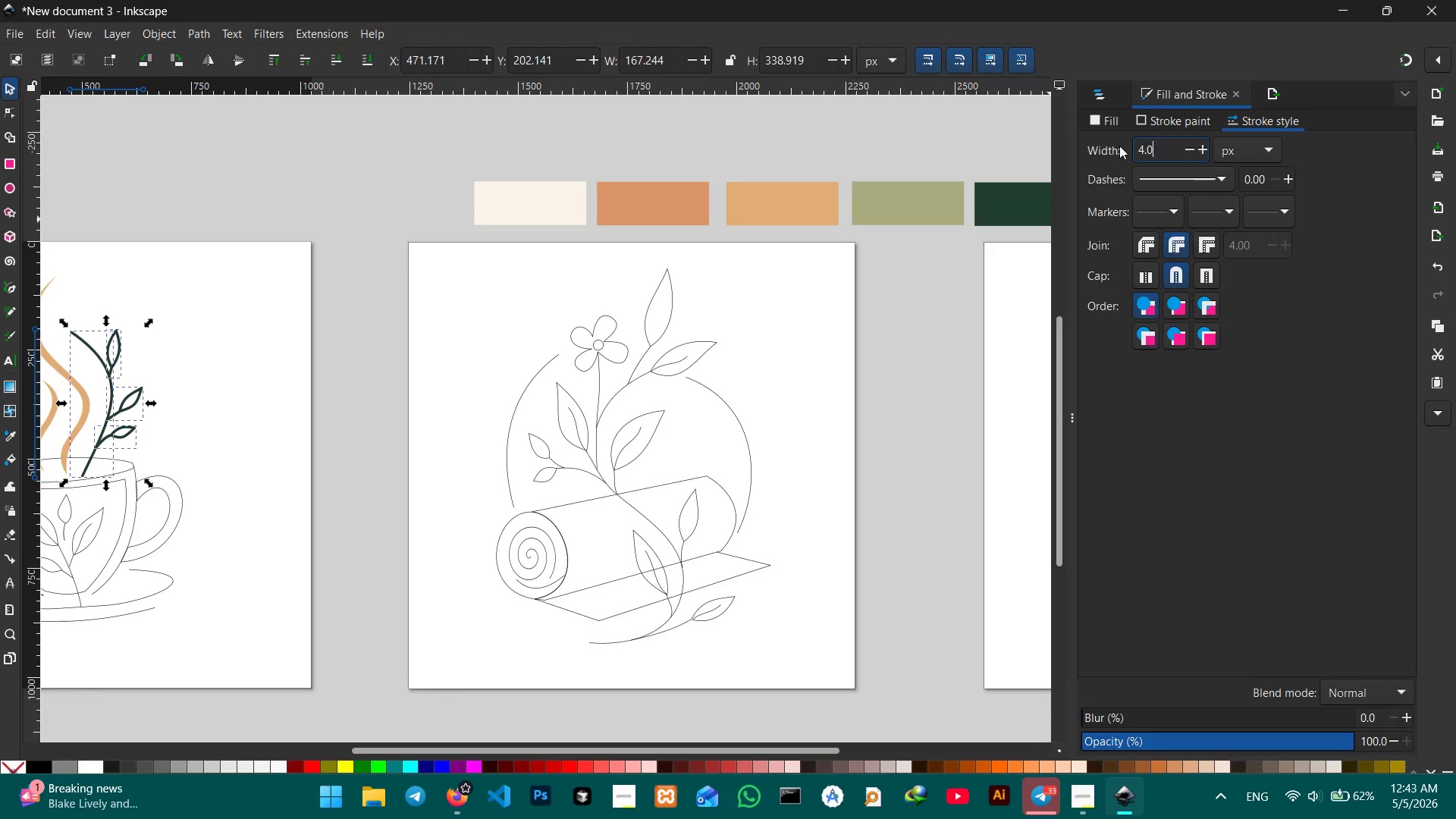 
key(Numpad0)
 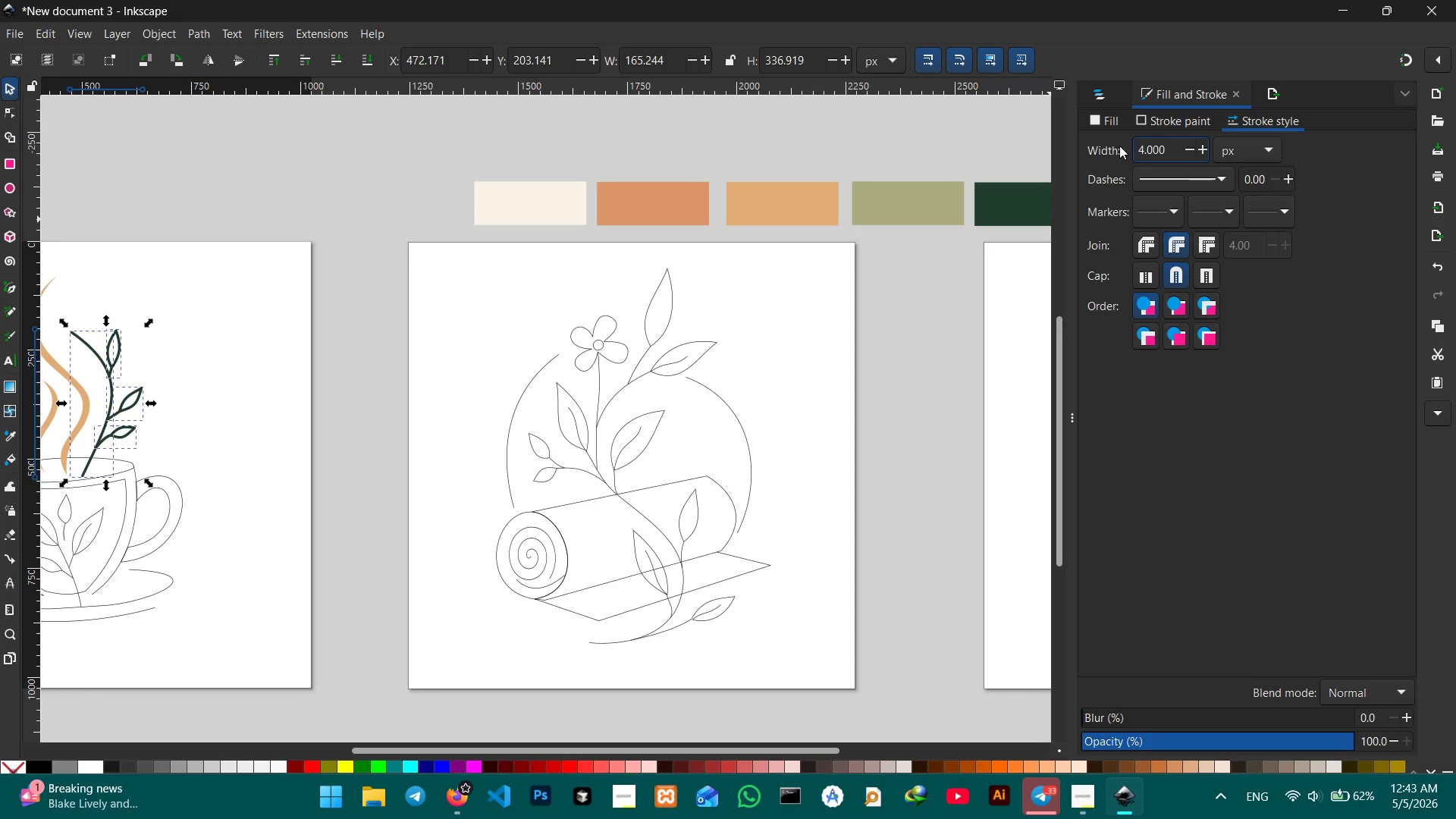 
key(Enter)
 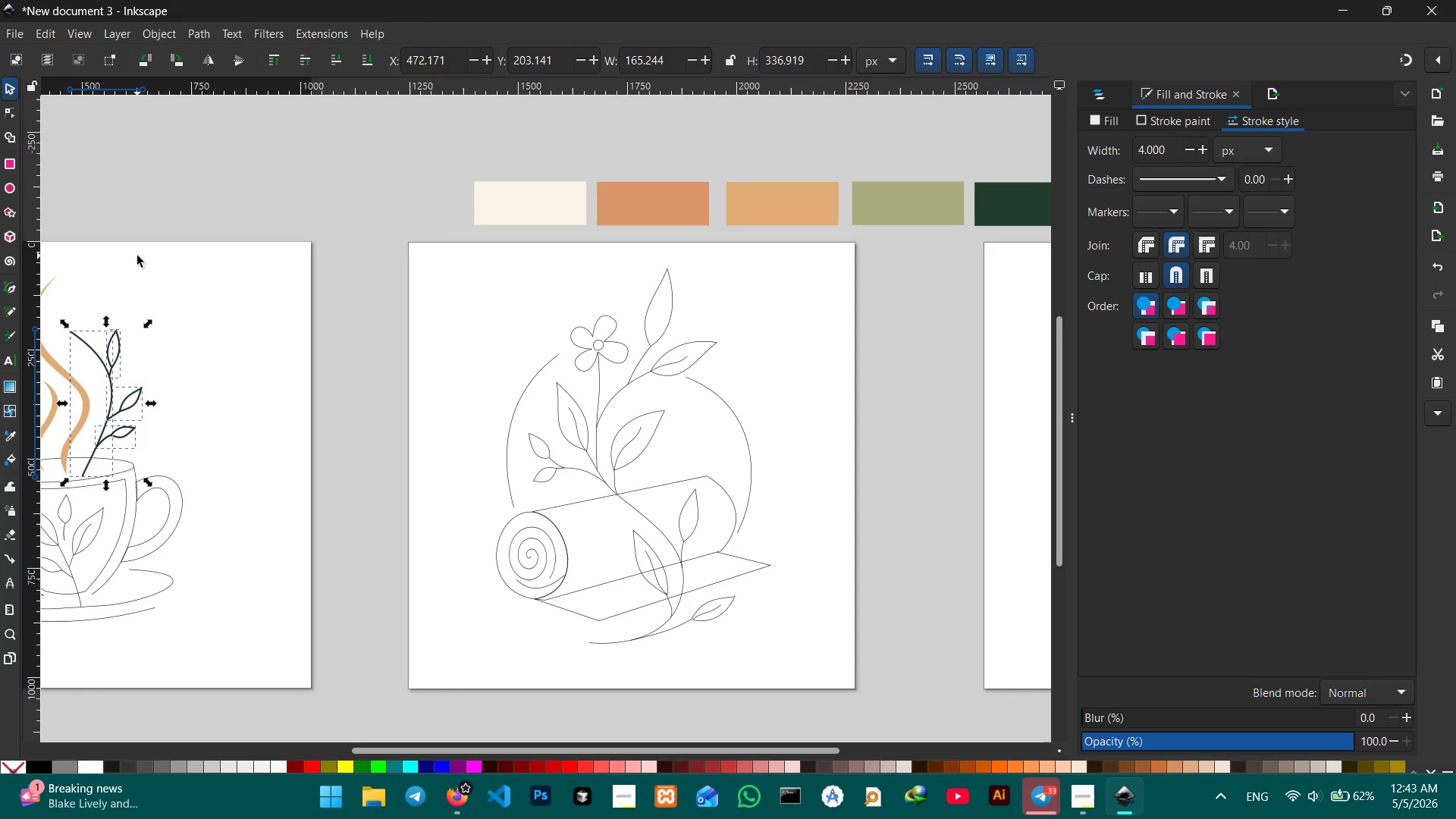 
left_click([142, 255])
 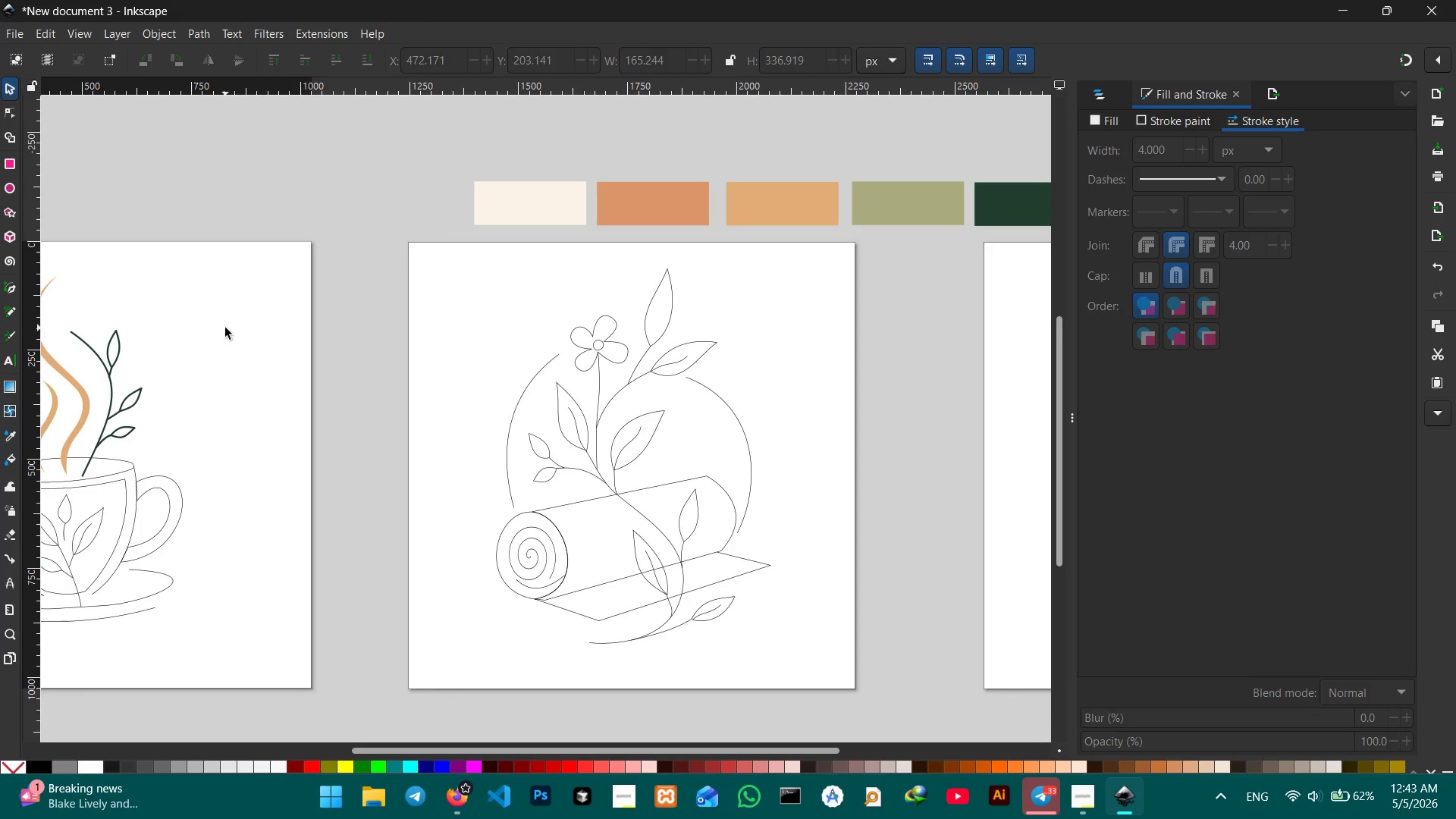 
hold_key(key=Space, duration=0.42)
 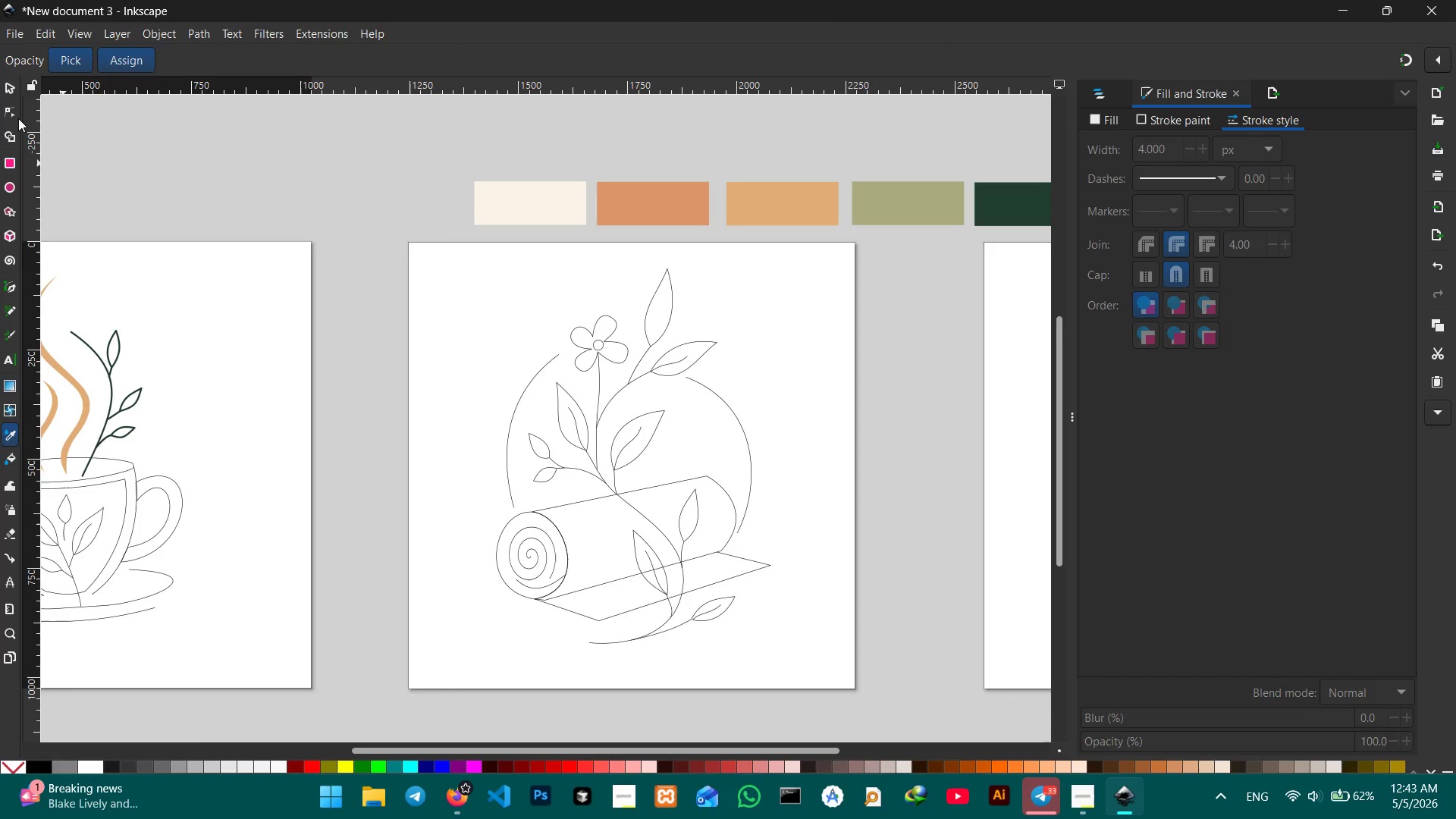 
left_click([13, 86])
 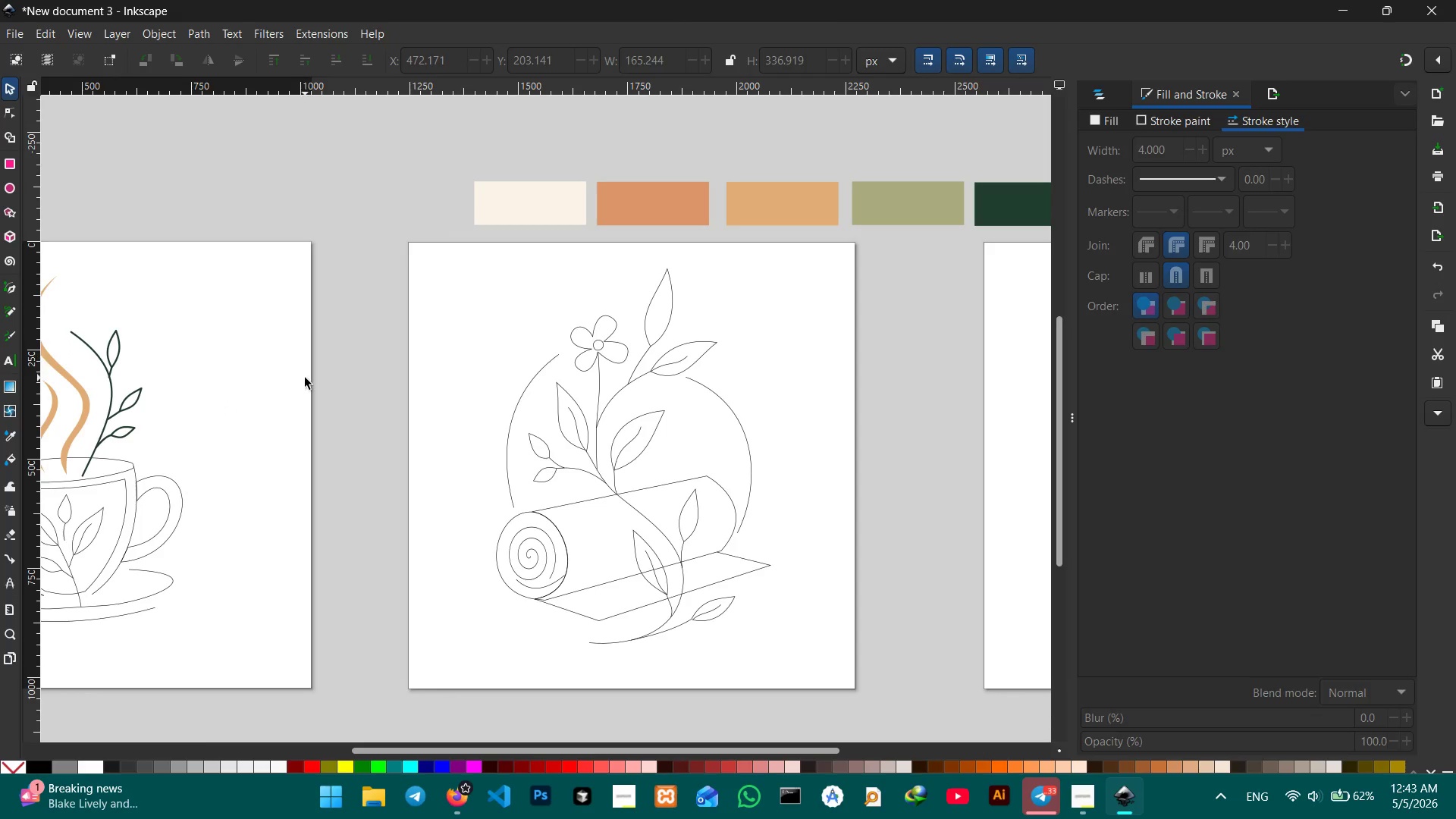 
hold_key(key=ControlLeft, duration=0.36)
scroll: coordinate [305, 378], scroll_direction: up, amount: 2.0
 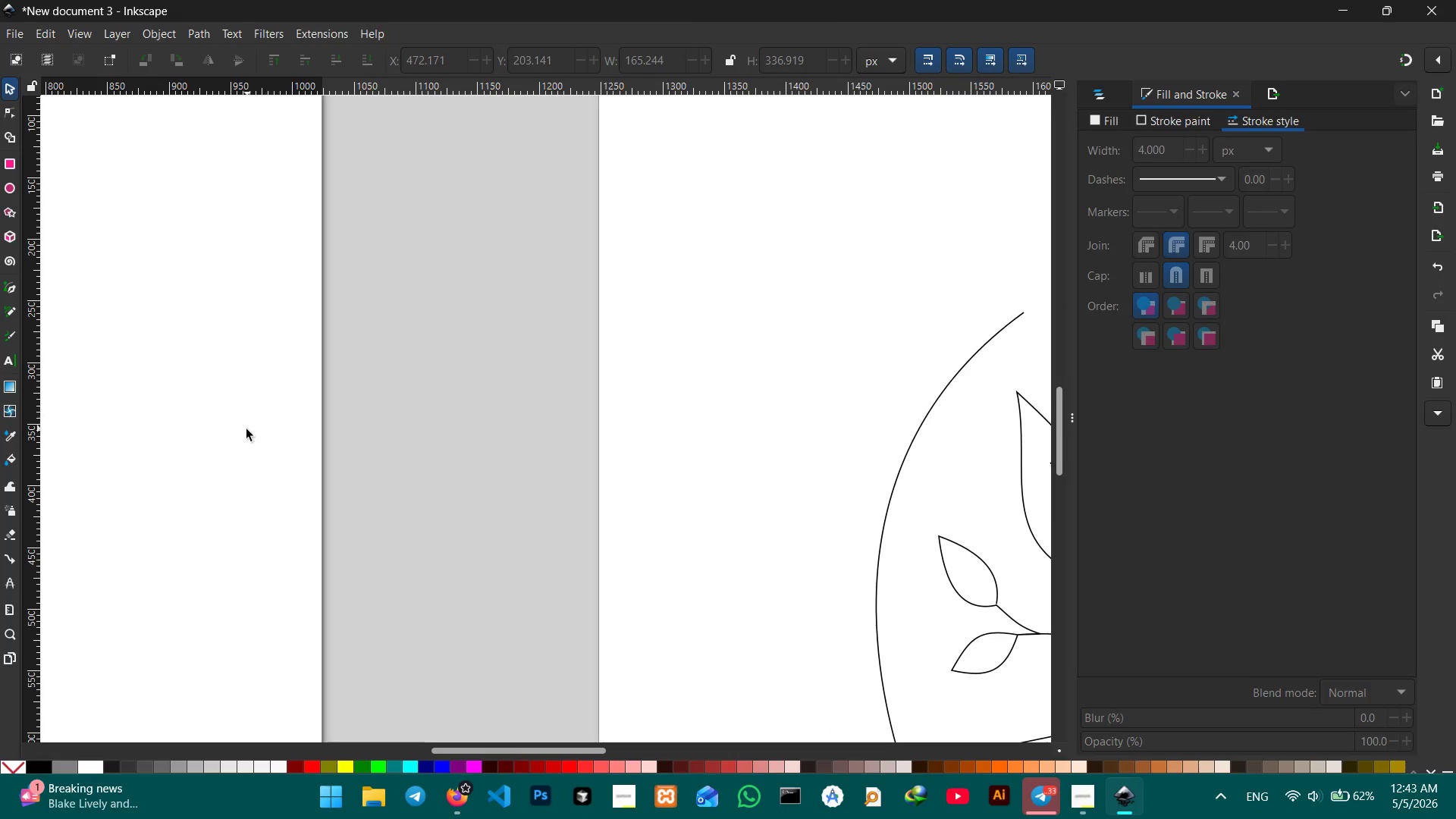 
hold_key(key=Space, duration=1.22)
 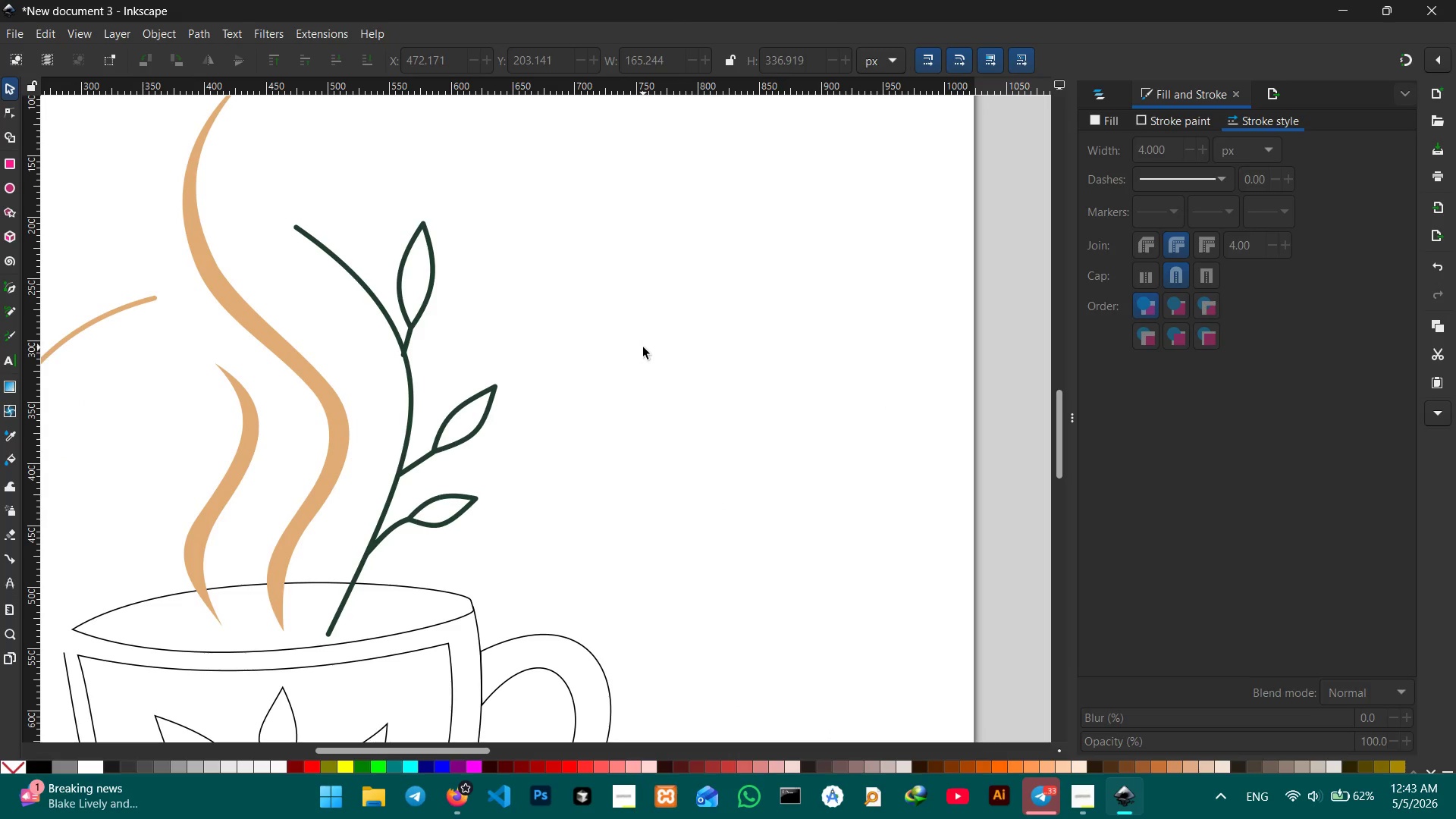 
left_click_drag(start_coordinate=[246, 429], to_coordinate=[899, 407])
 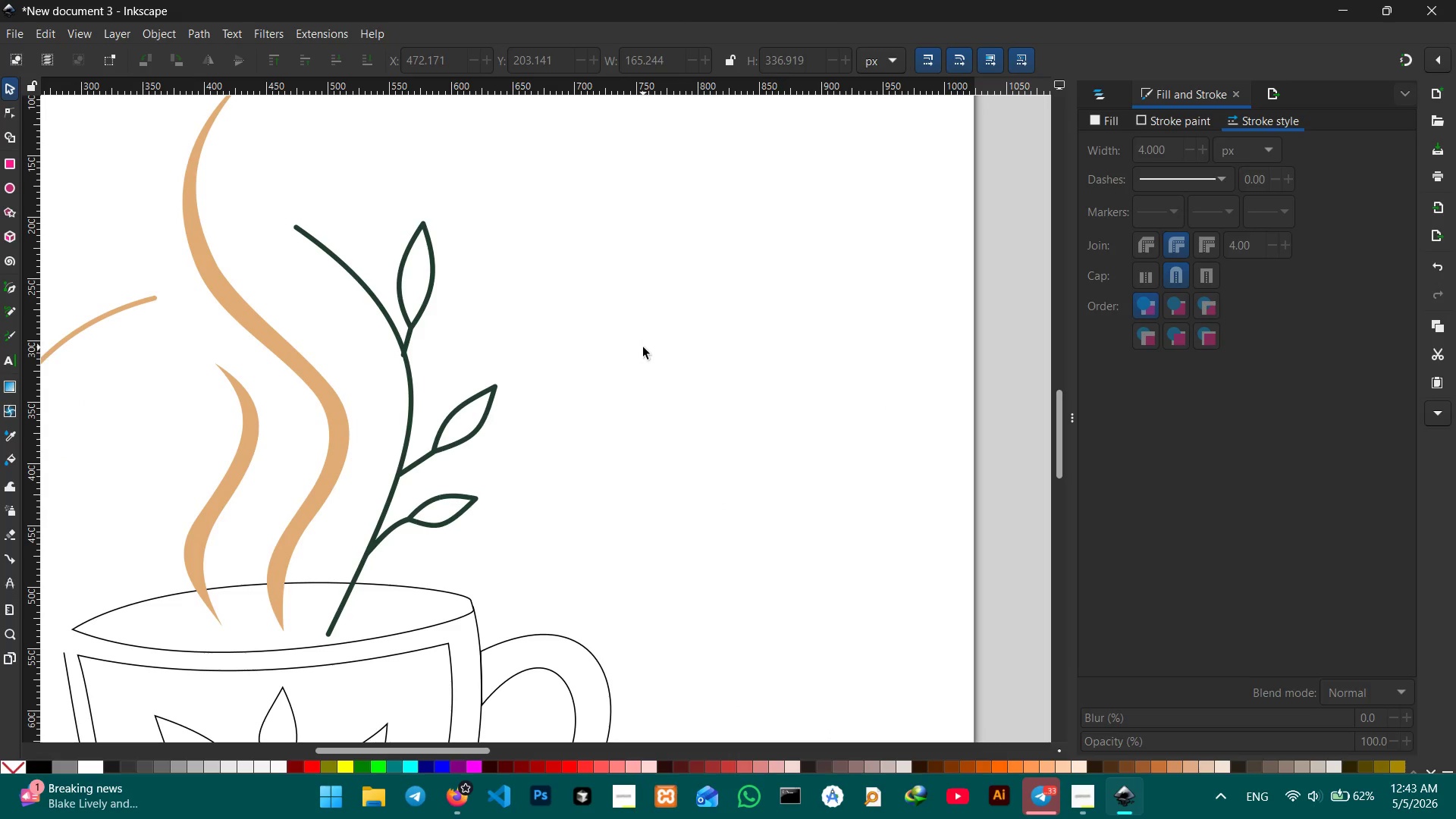 
left_click([643, 347])
 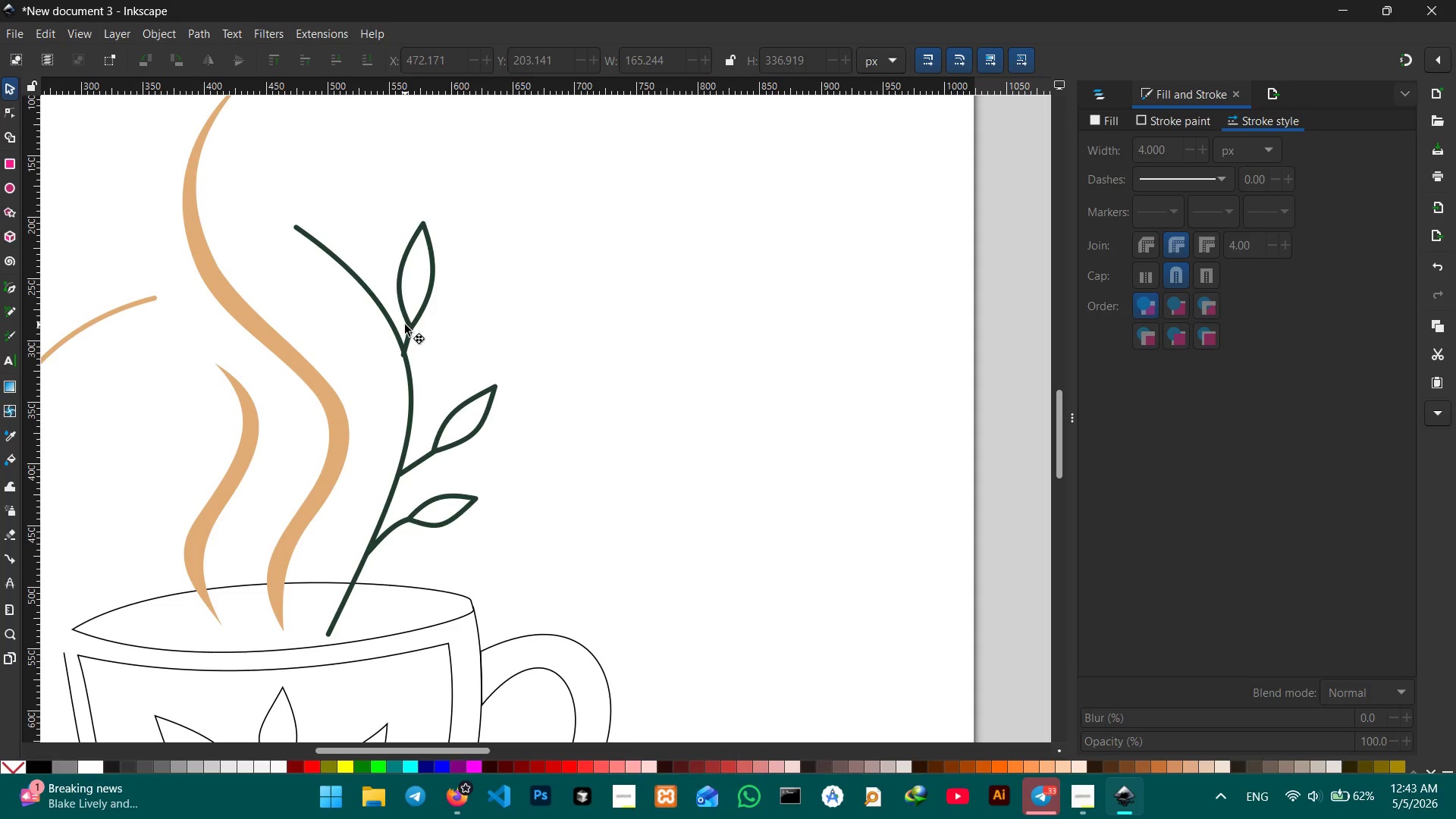 
double_click([410, 324])
 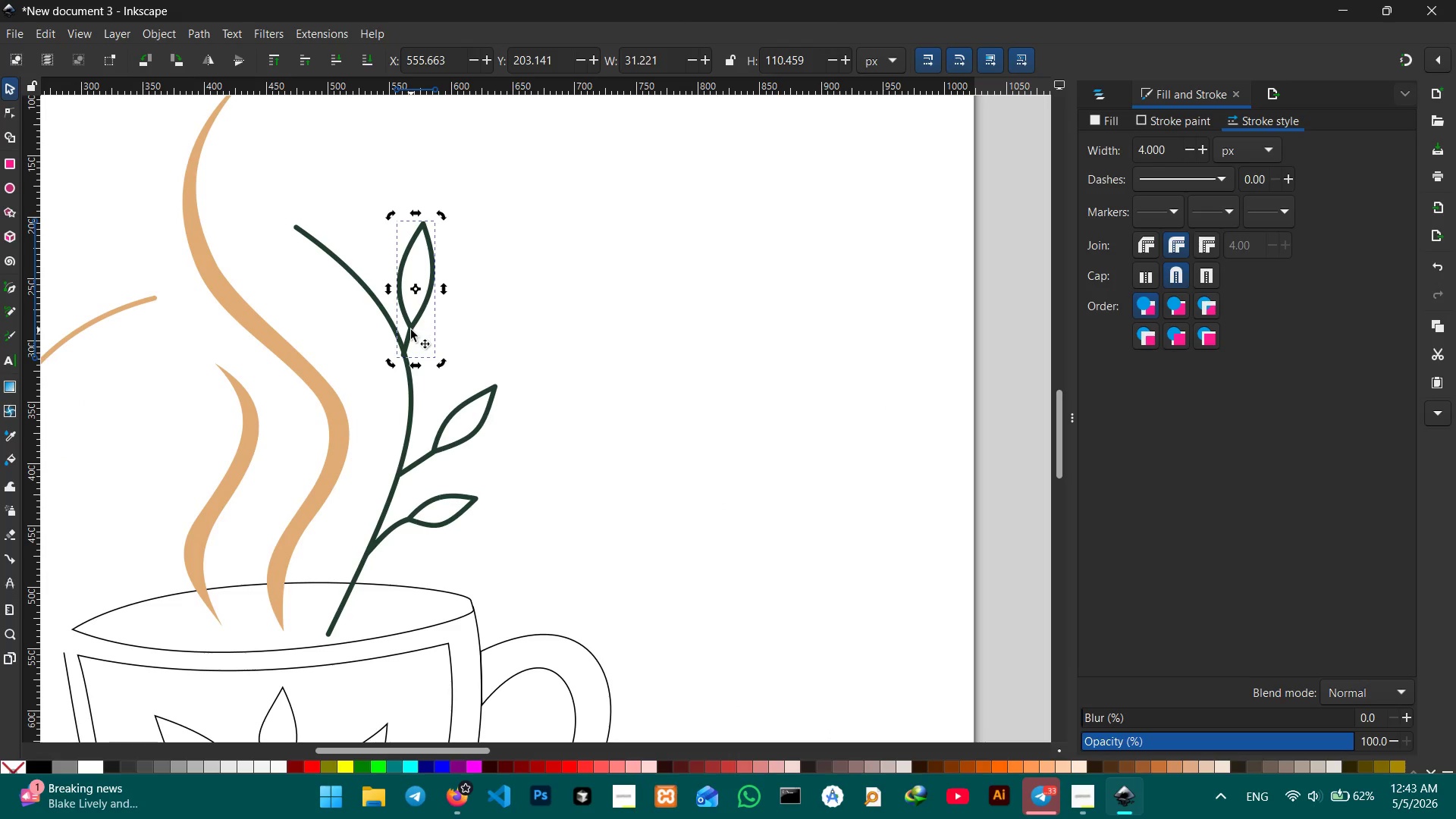 
left_click_drag(start_coordinate=[411, 330], to_coordinate=[413, 318])
 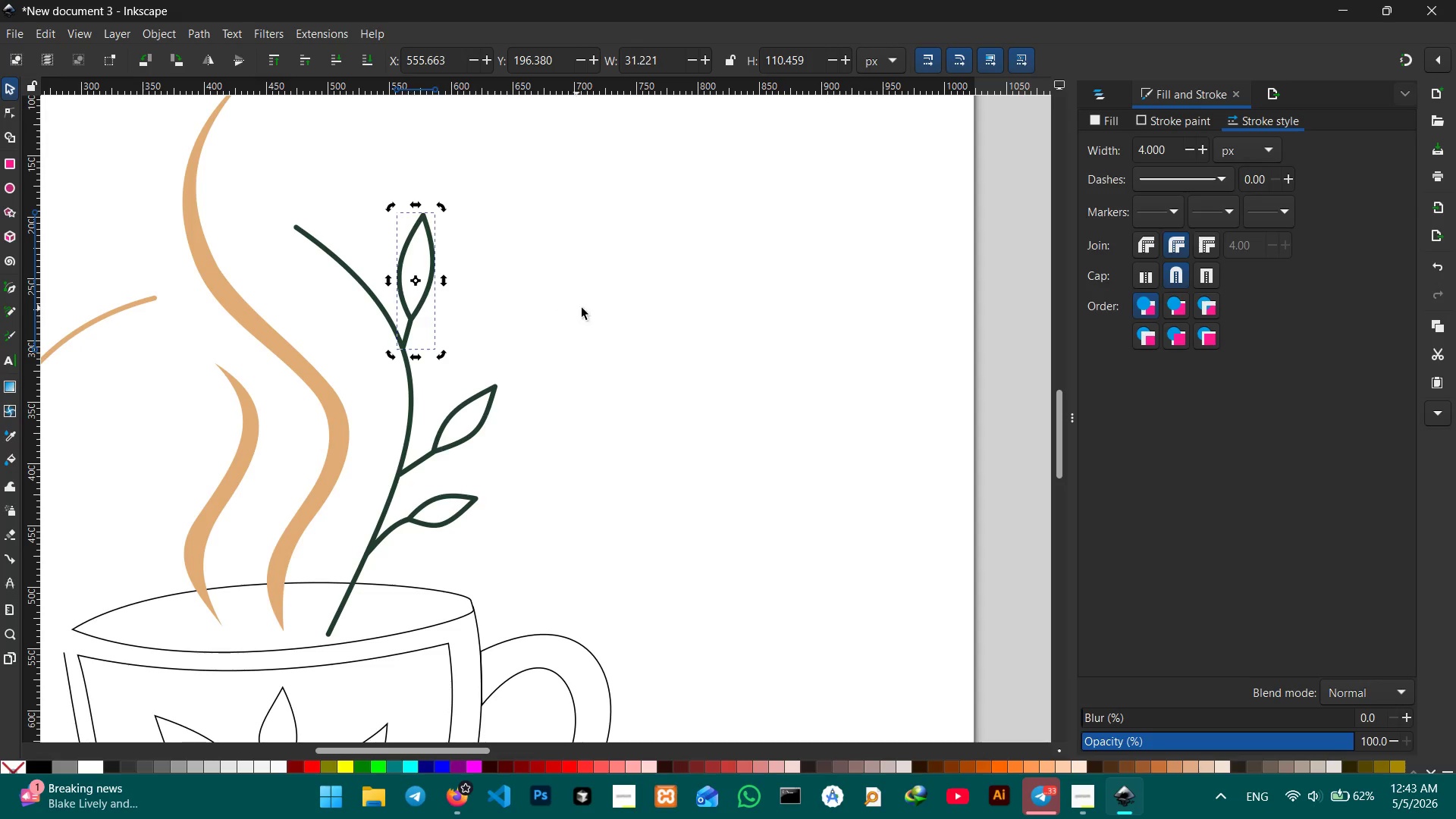 
left_click([582, 308])
 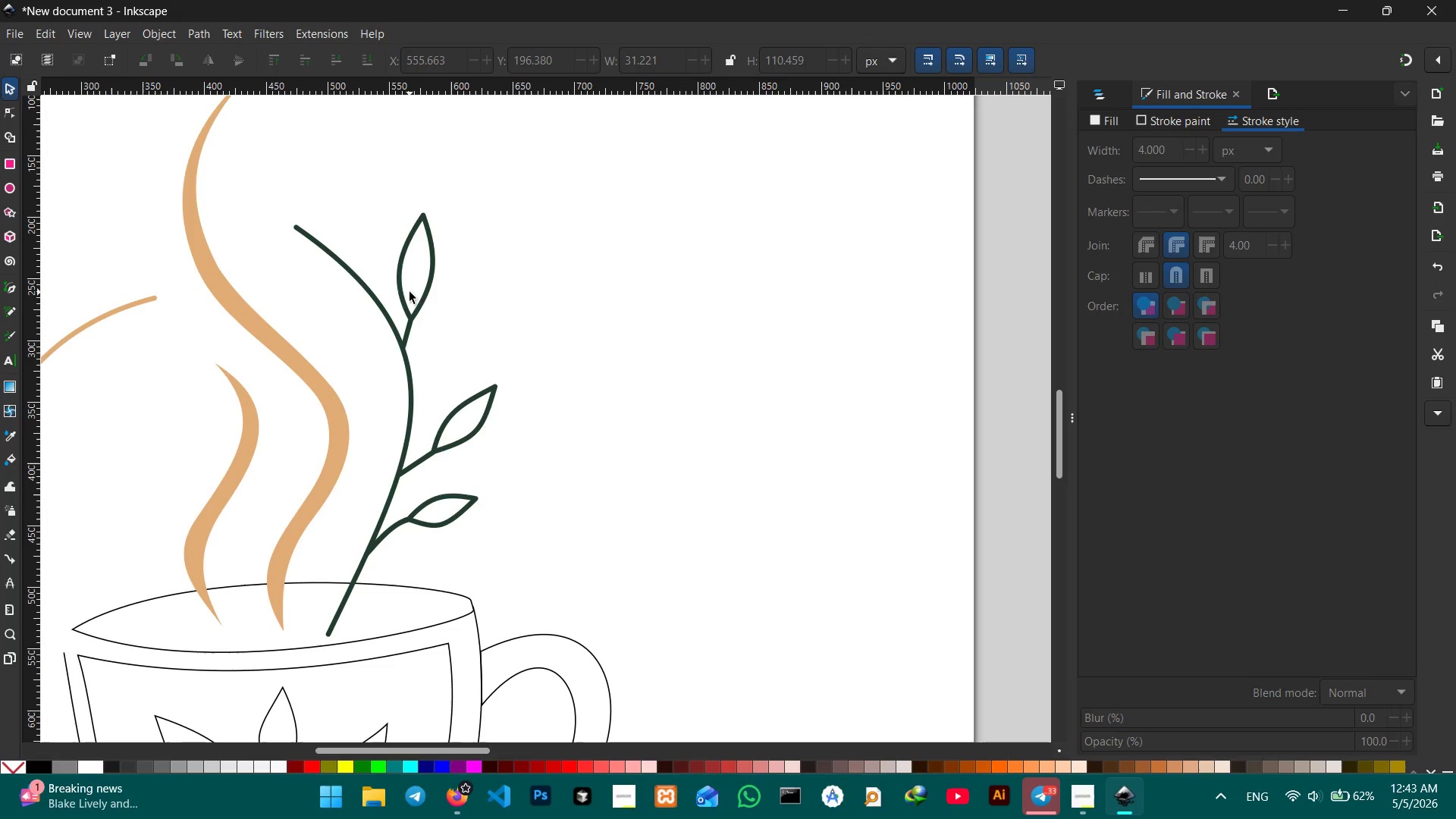 
left_click([422, 297])
 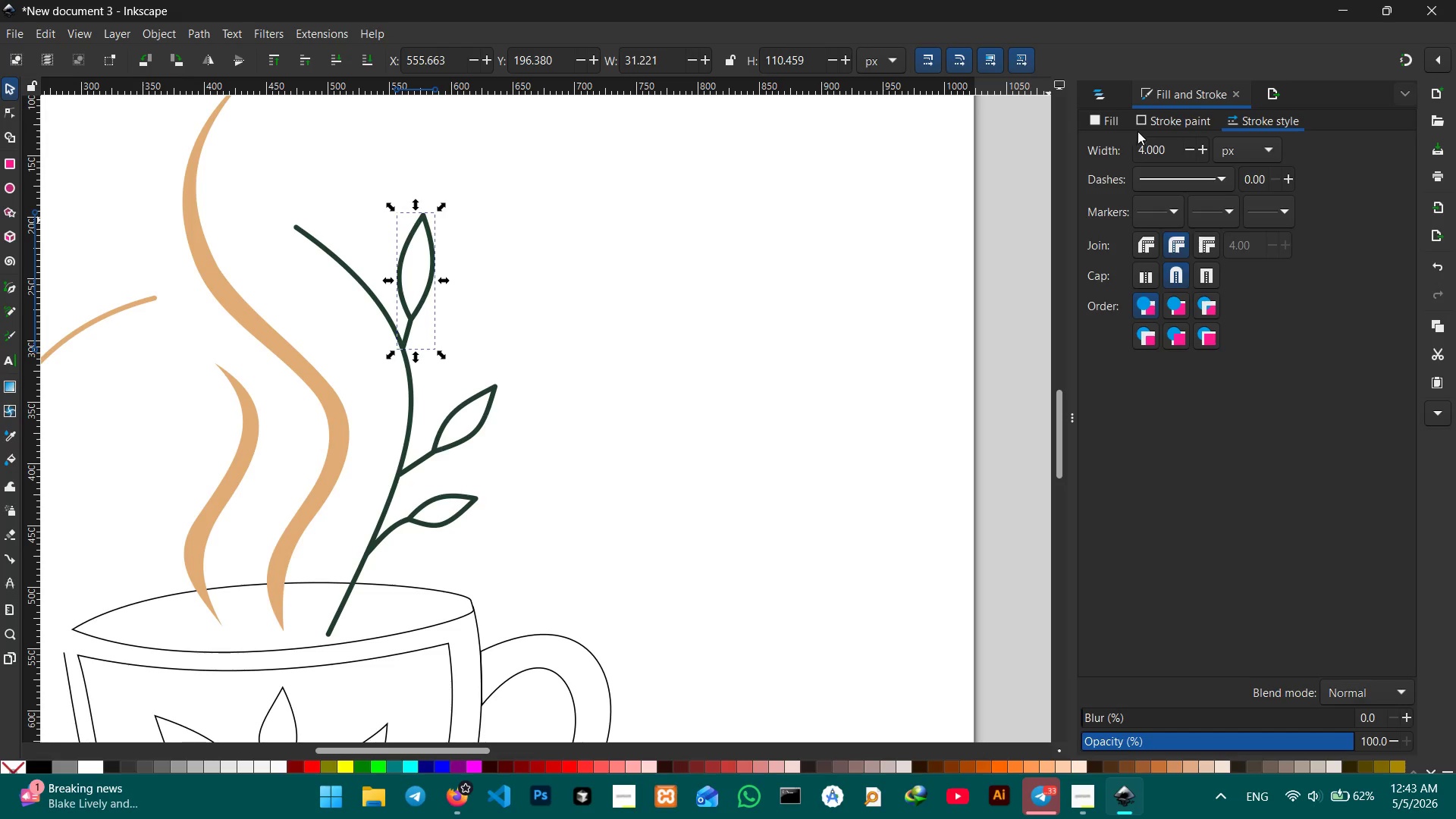 
left_click([1103, 115])
 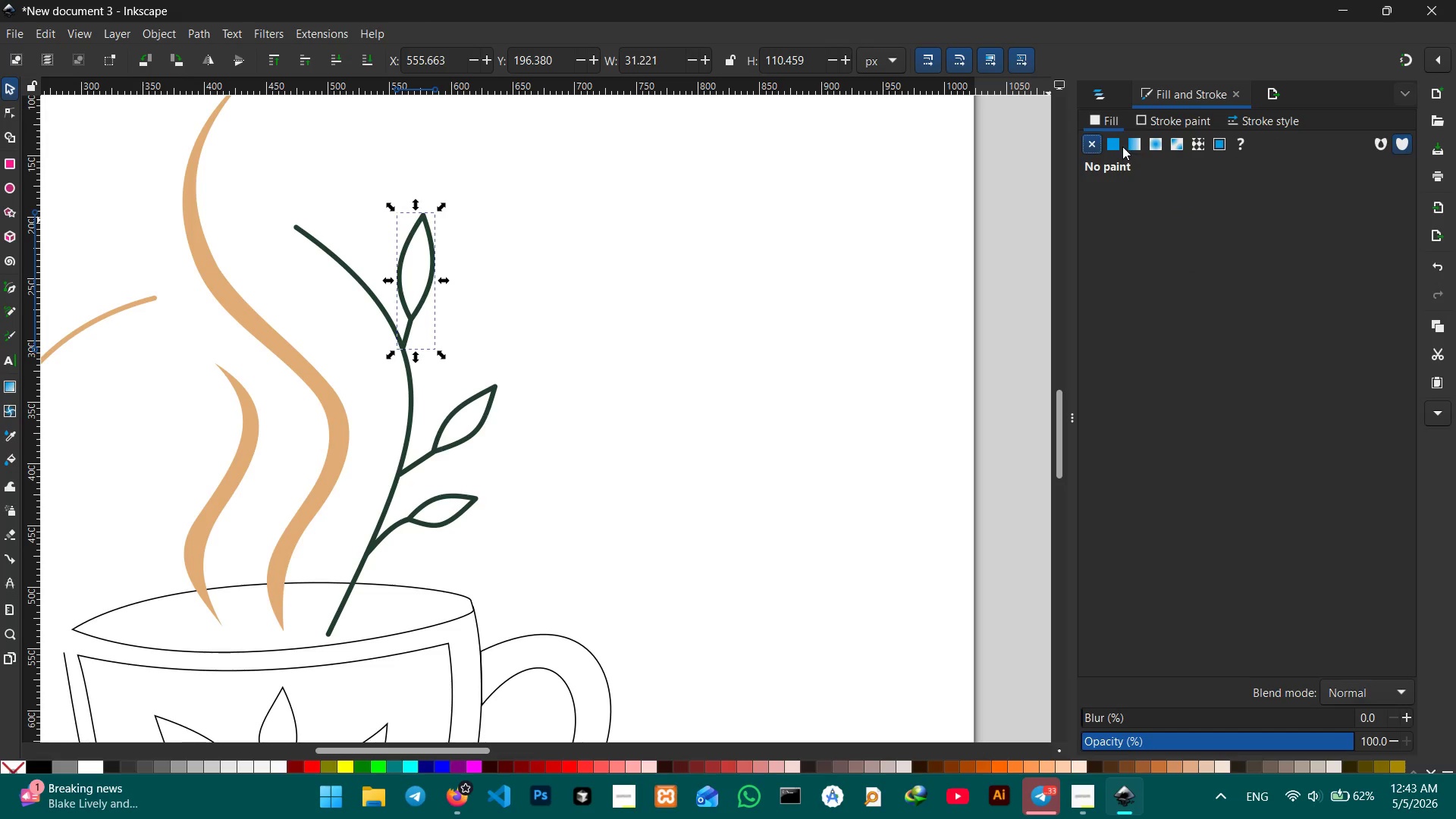 
mouse_move([1114, 163])
 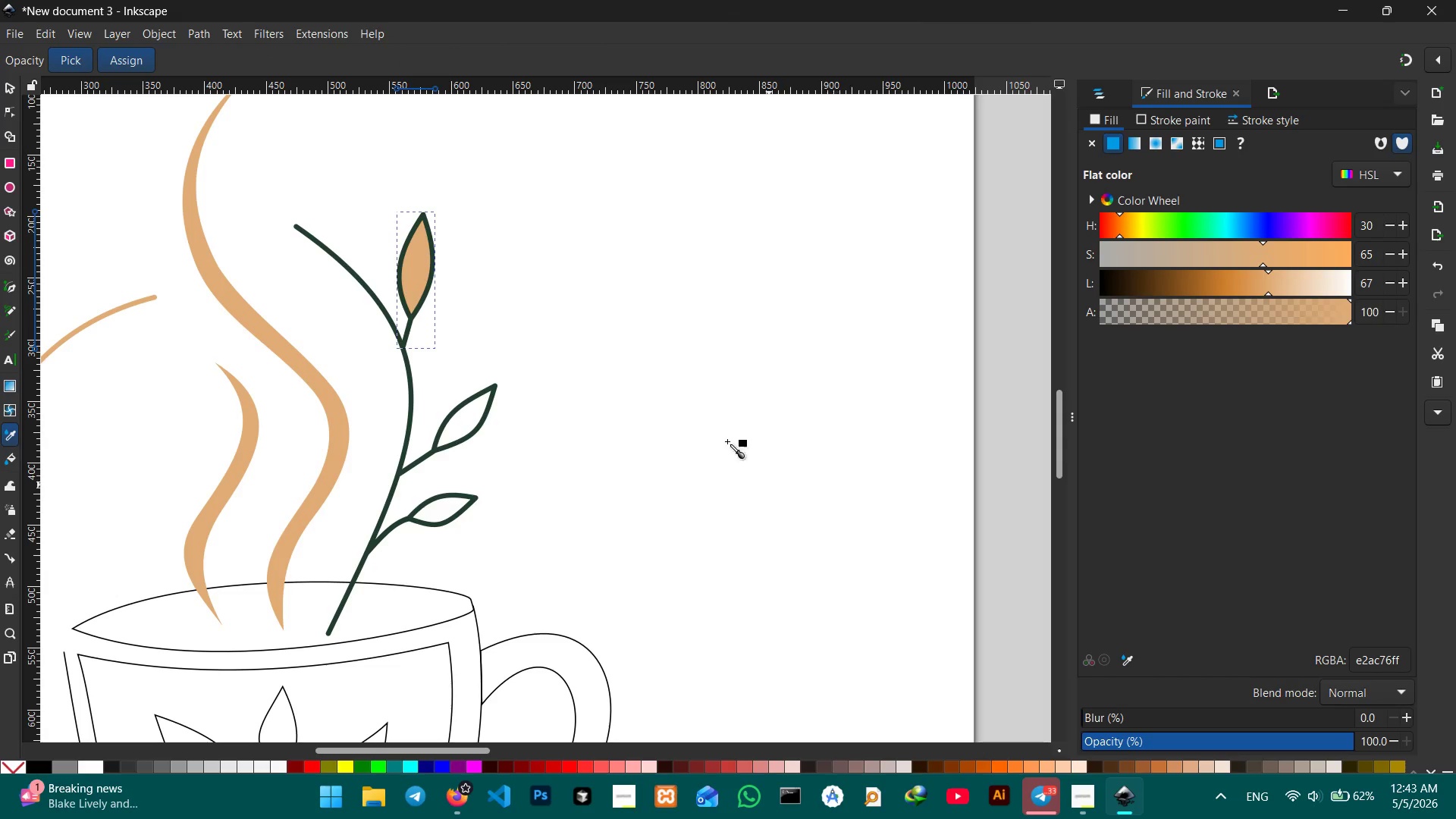 
hold_key(key=ControlLeft, duration=0.38)
scroll: coordinate [723, 417], scroll_direction: down, amount: 3.0
 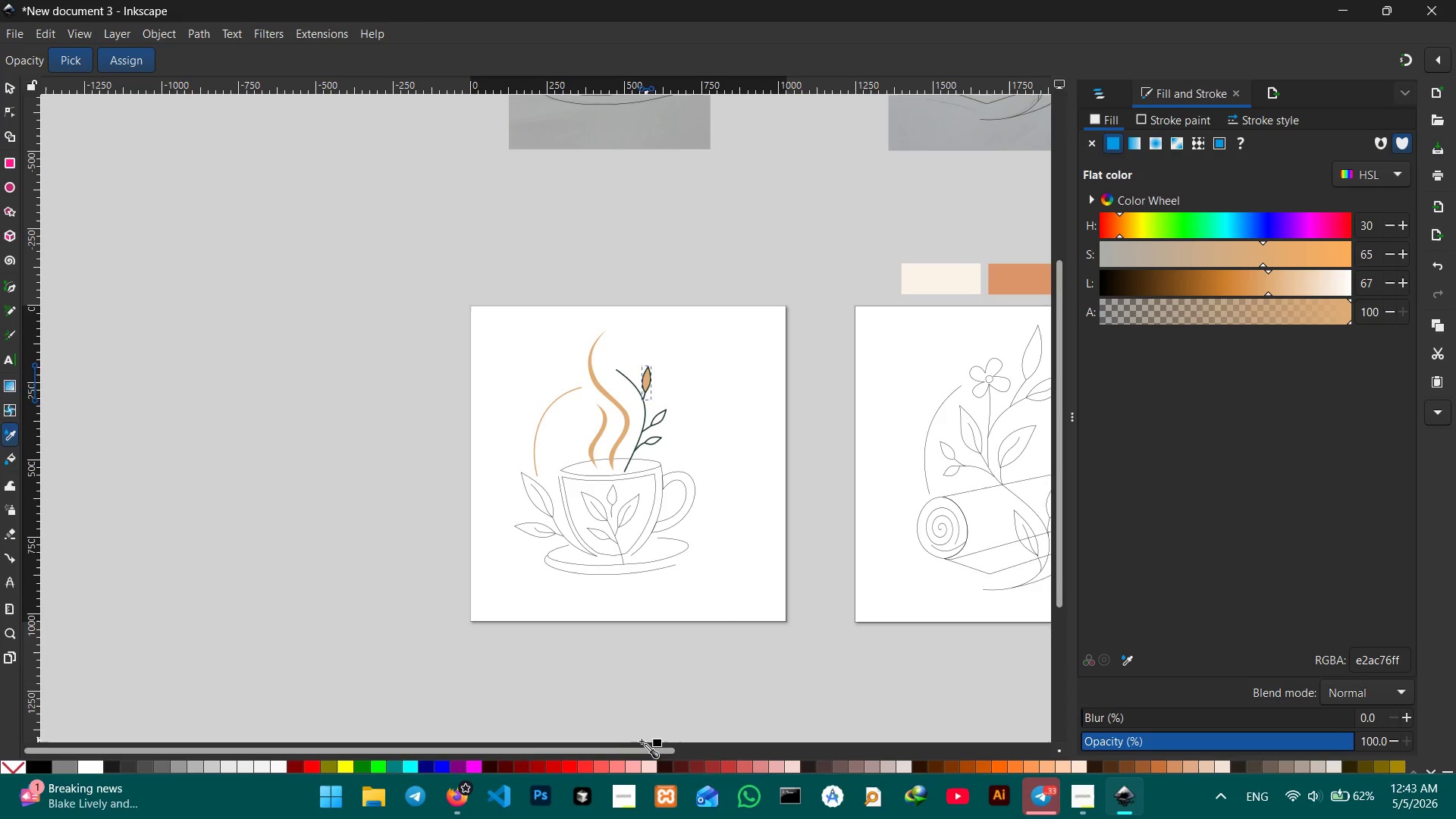 
left_click_drag(start_coordinate=[639, 752], to_coordinate=[799, 744])
 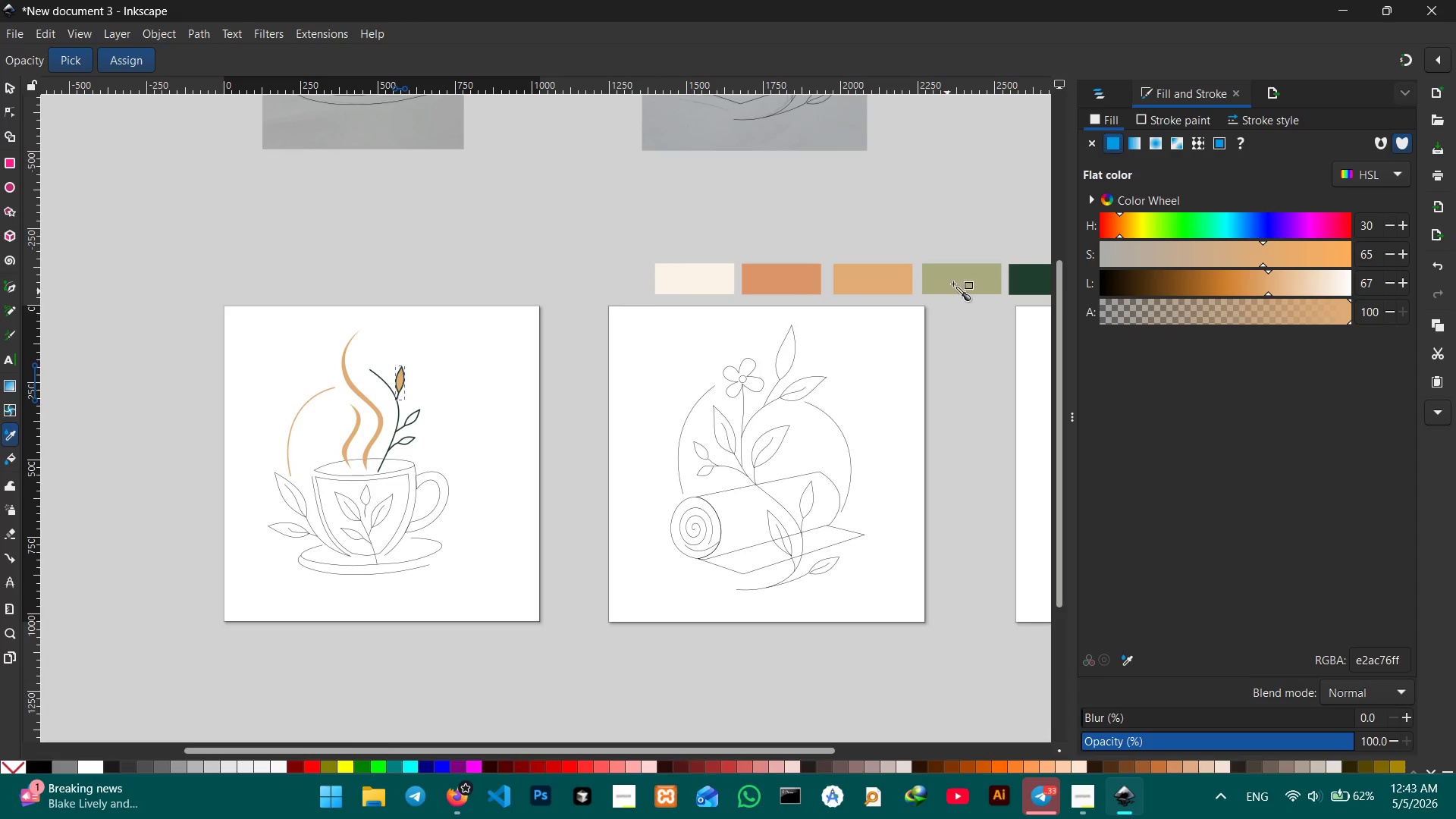 
left_click([955, 278])
 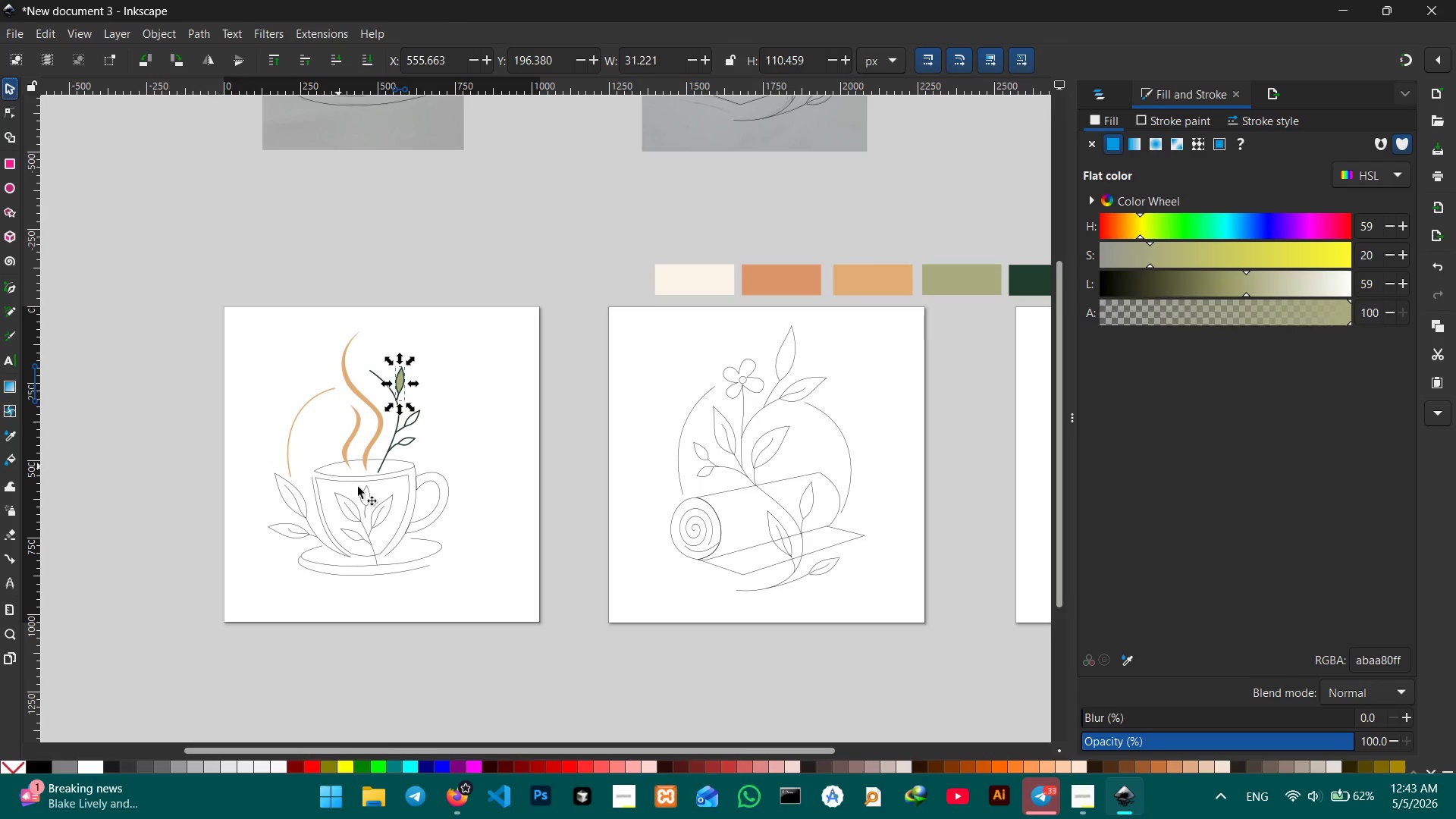 
left_click([411, 426])
 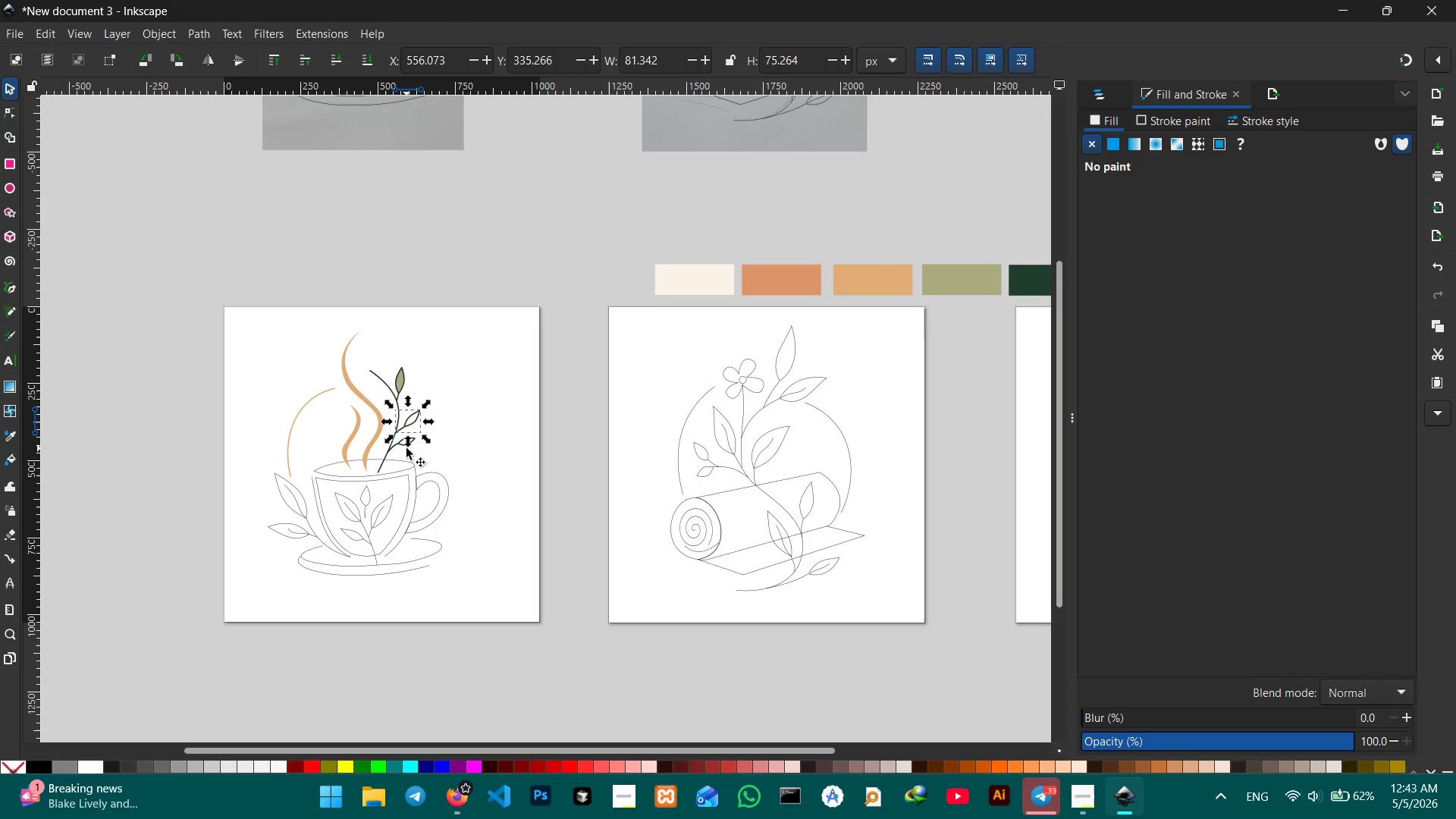 
hold_key(key=ShiftLeft, duration=1.33)
left_click([402, 445])
 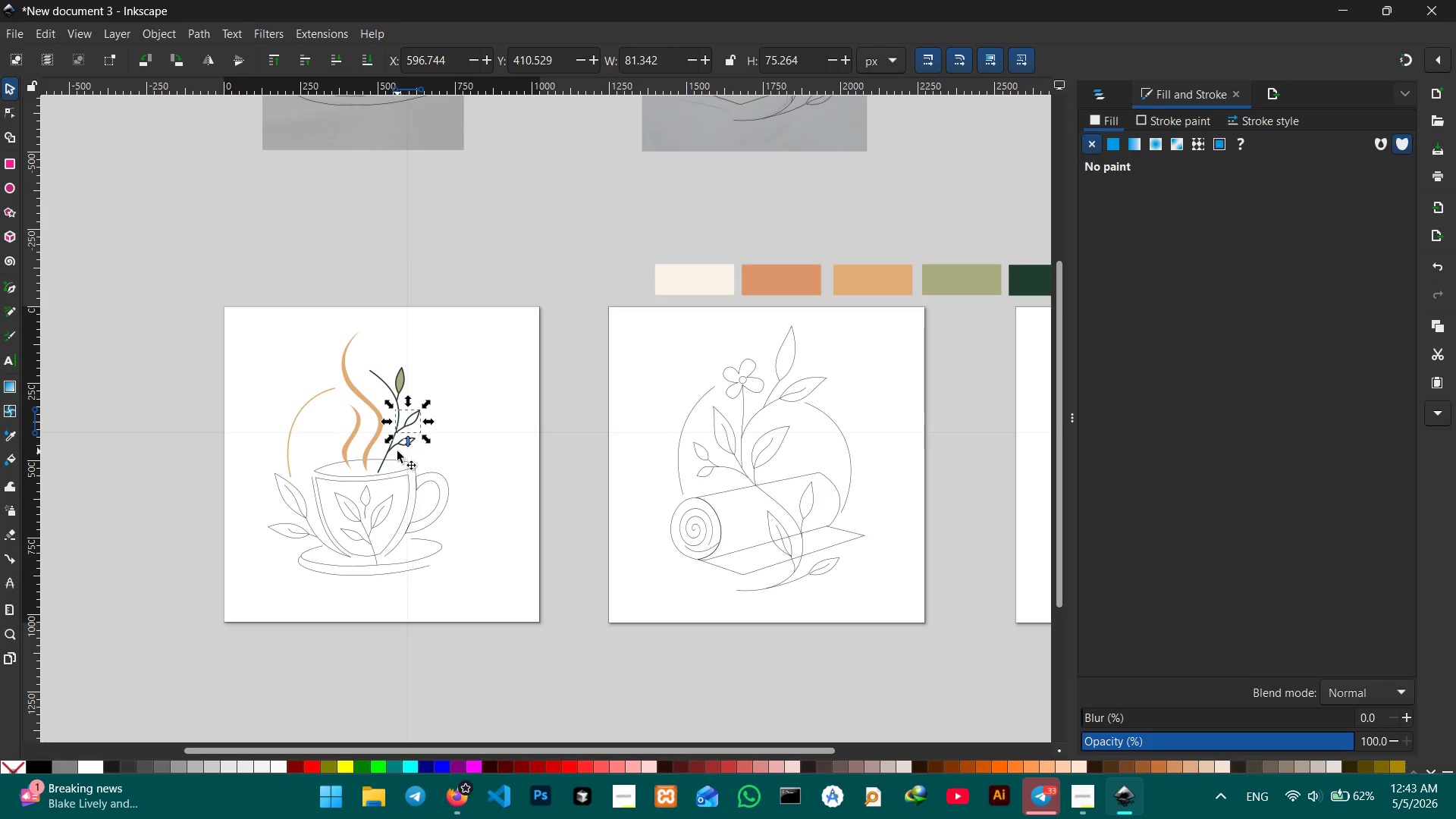 
left_click([443, 461])
 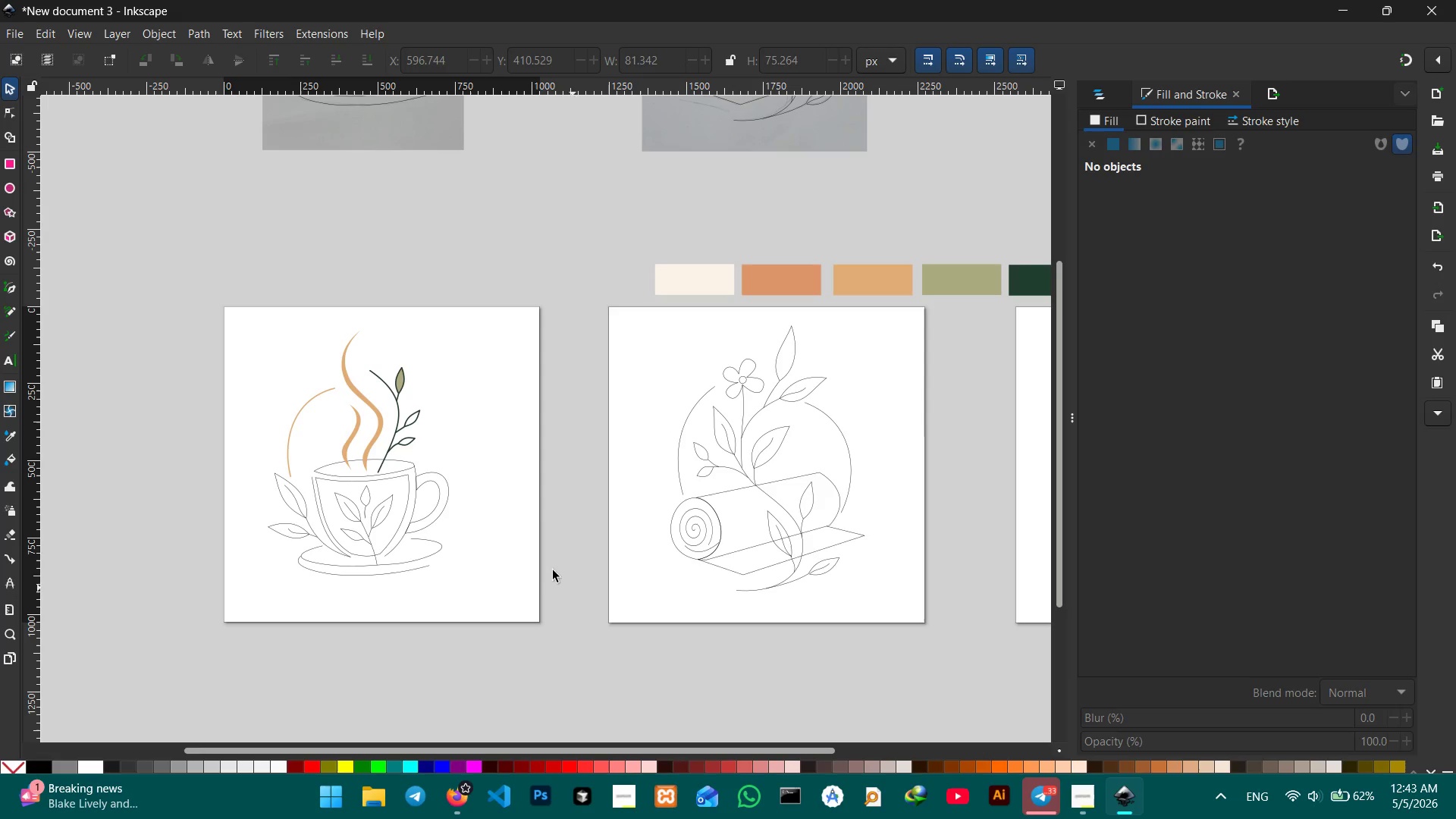 
hold_key(key=ControlLeft, duration=0.56)
scroll: coordinate [435, 432], scroll_direction: up, amount: 3.0
 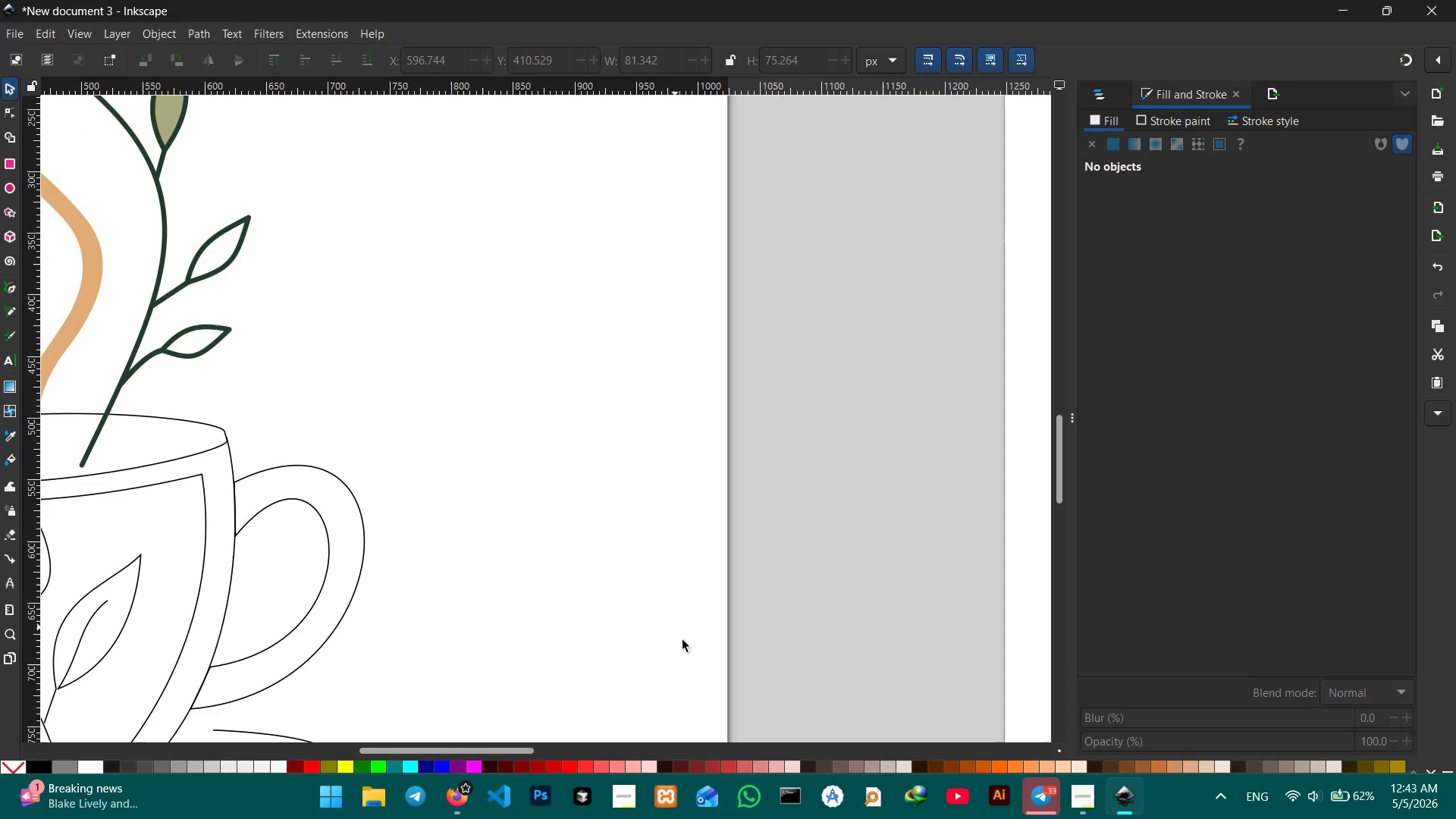 
hold_key(key=Space, duration=0.7)
 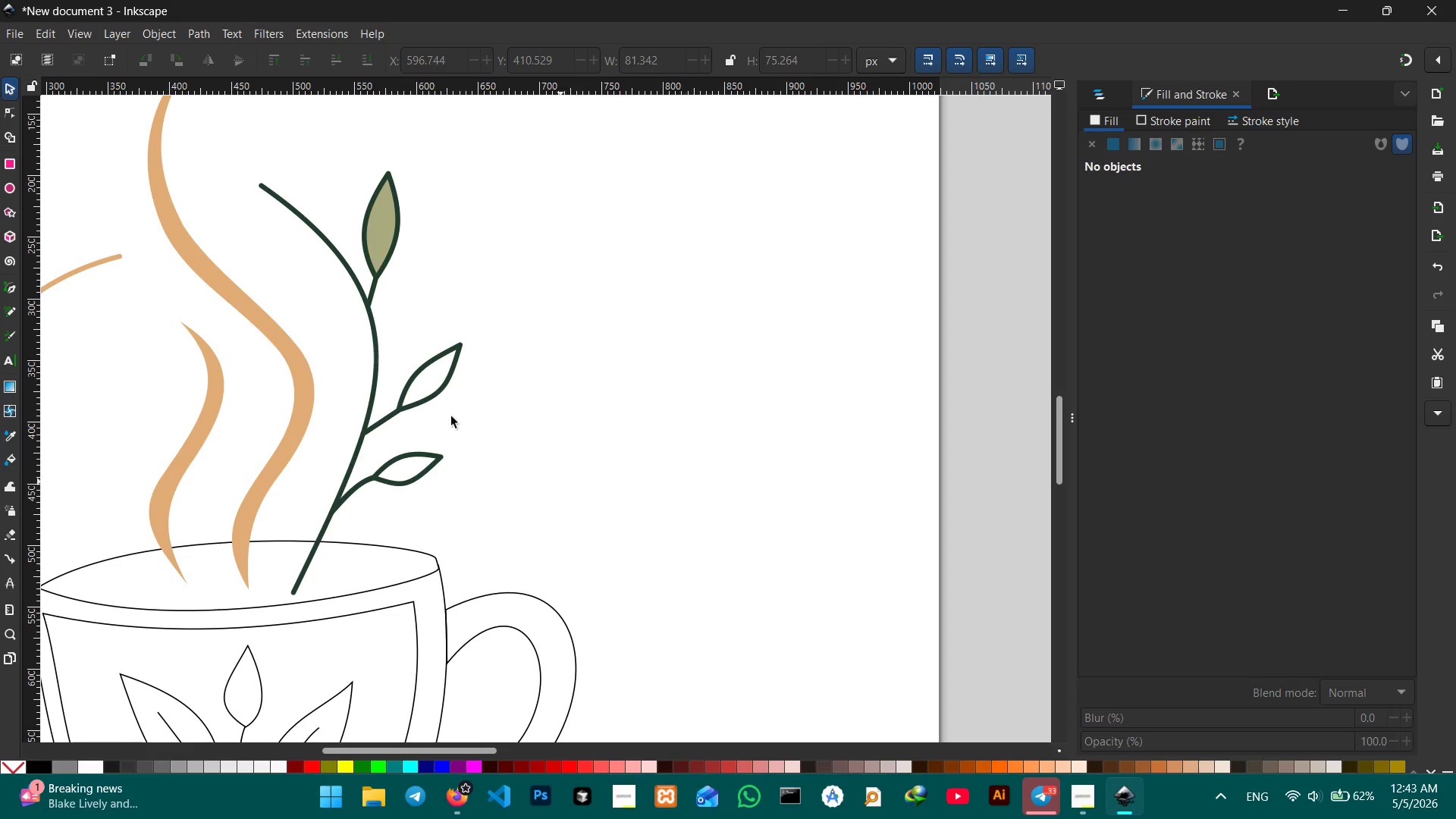 
left_click_drag(start_coordinate=[522, 453], to_coordinate=[749, 606])
 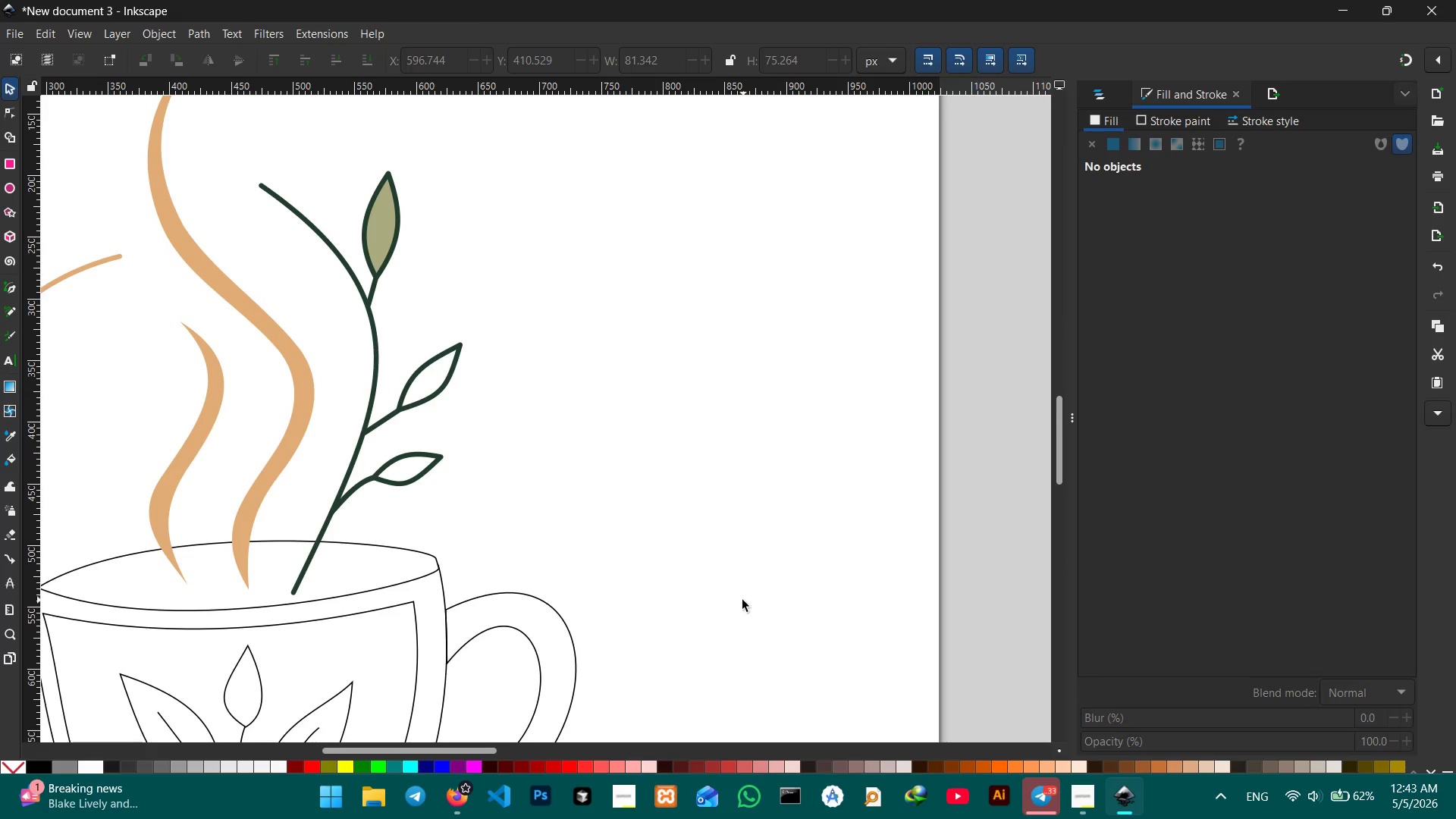 
left_click([742, 598])
 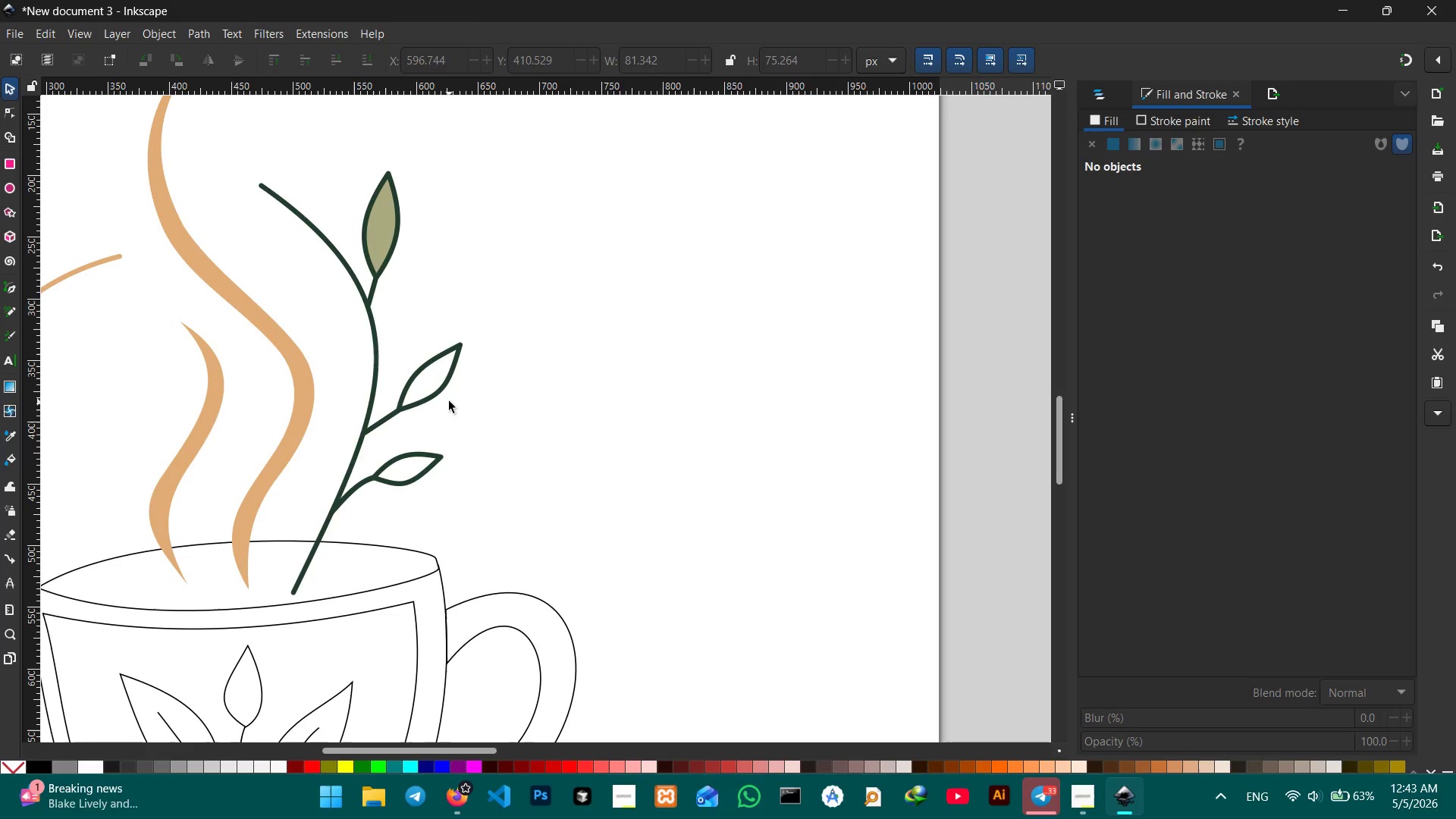 
left_click([438, 397])
 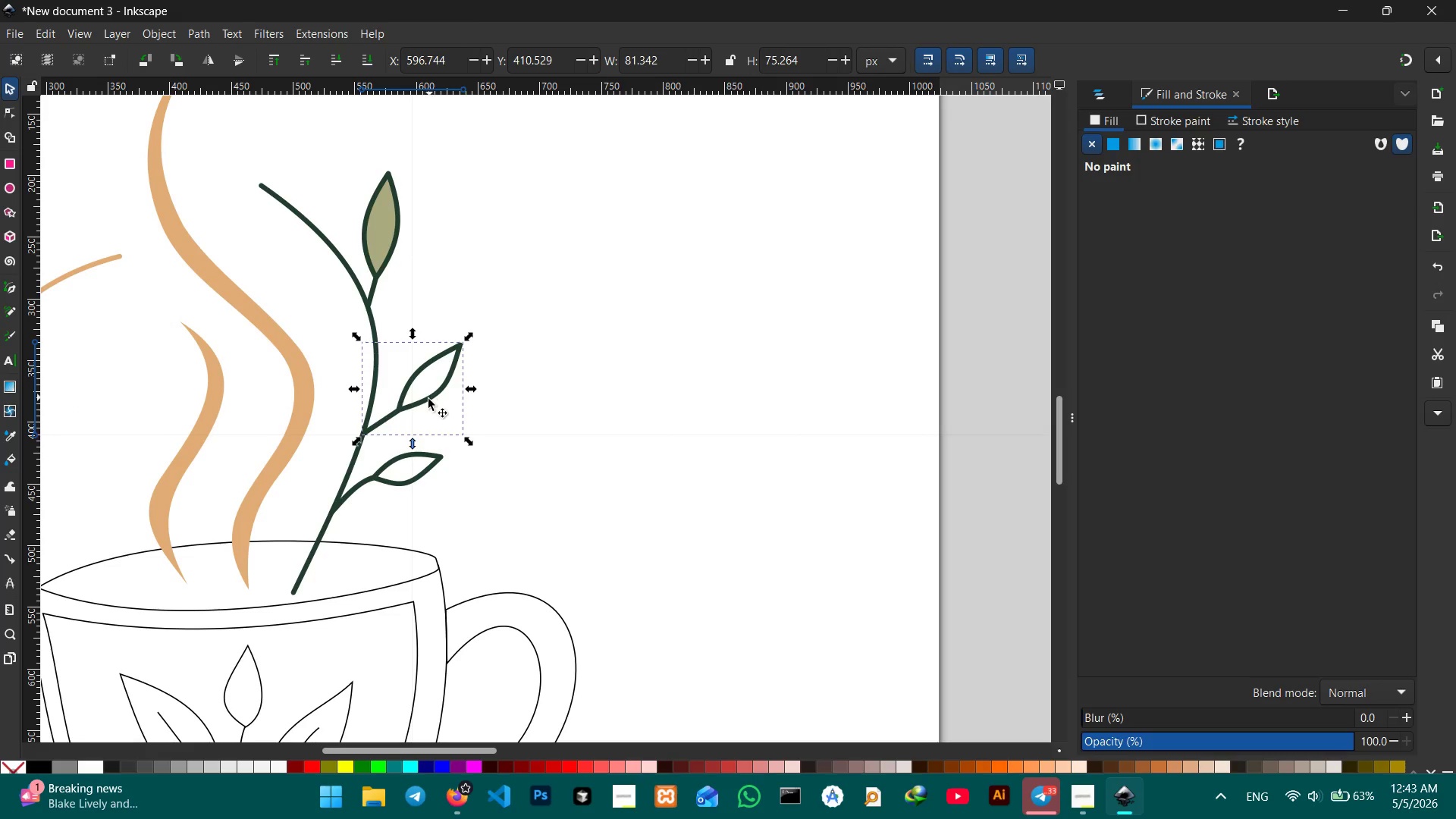 
hold_key(key=Space, duration=0.98)
 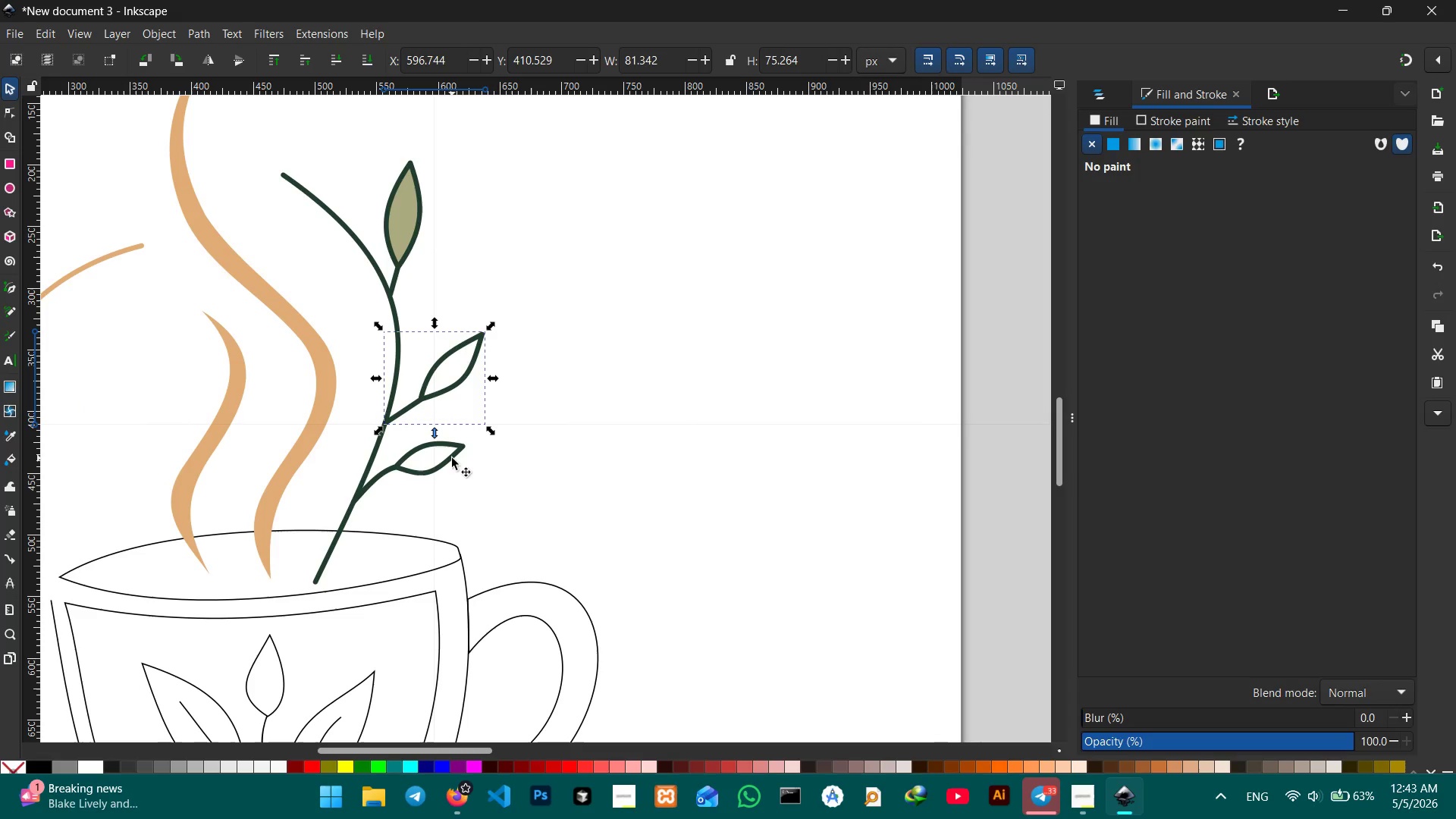 
hold_key(key=ShiftLeft, duration=1.03)
left_click([452, 458])
 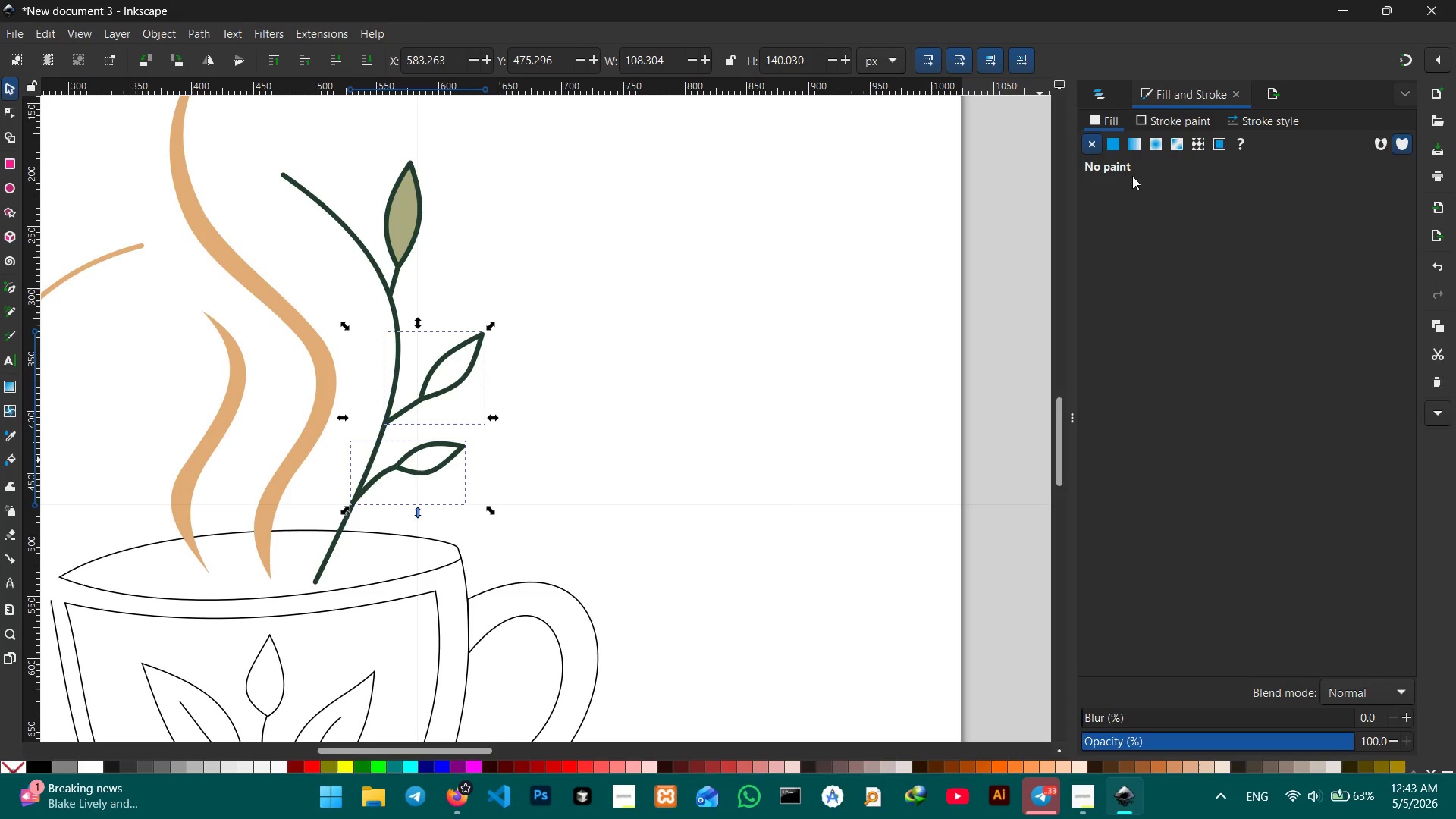 
left_click([1112, 150])
 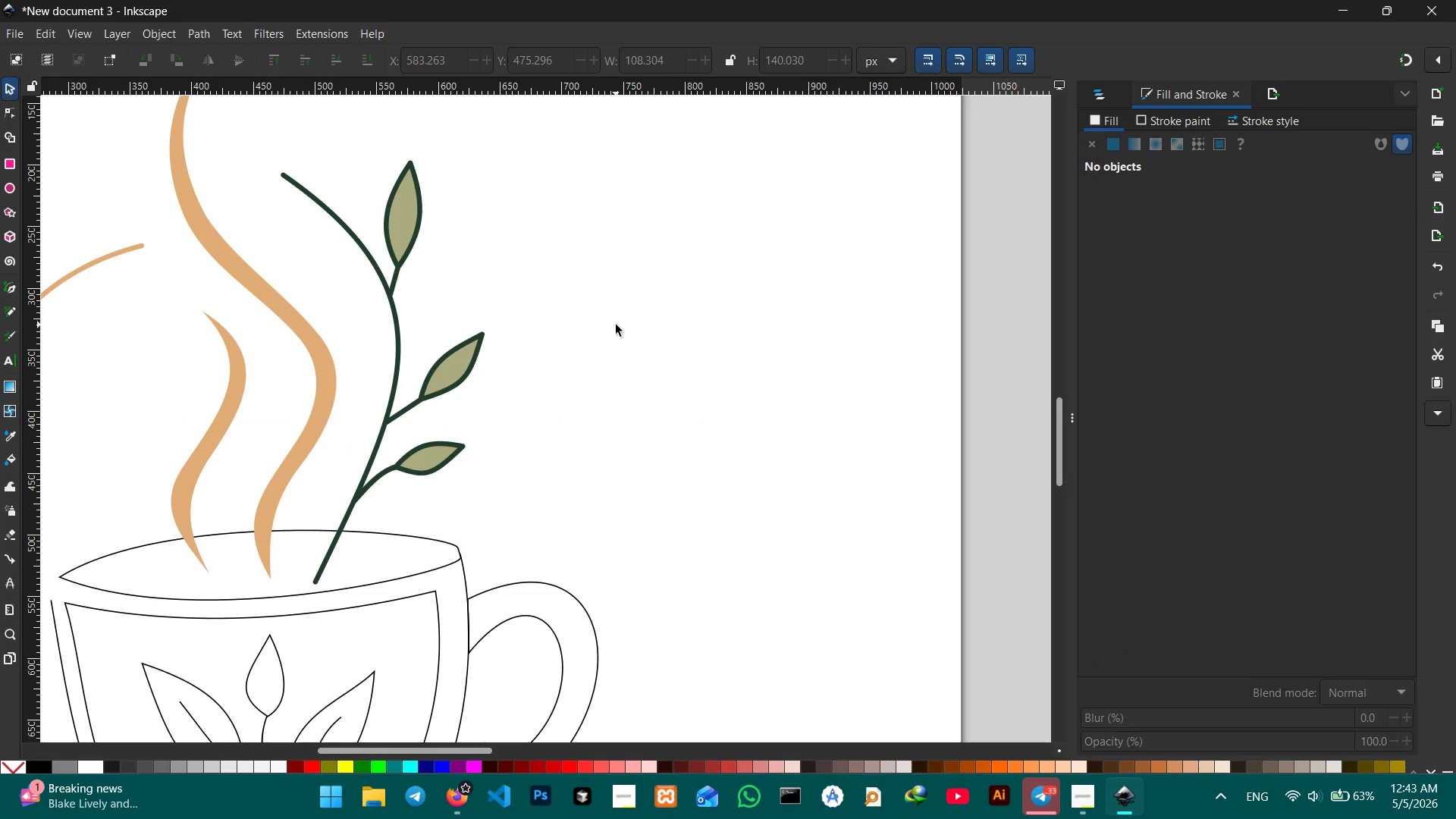 
hold_key(key=Space, duration=0.69)
 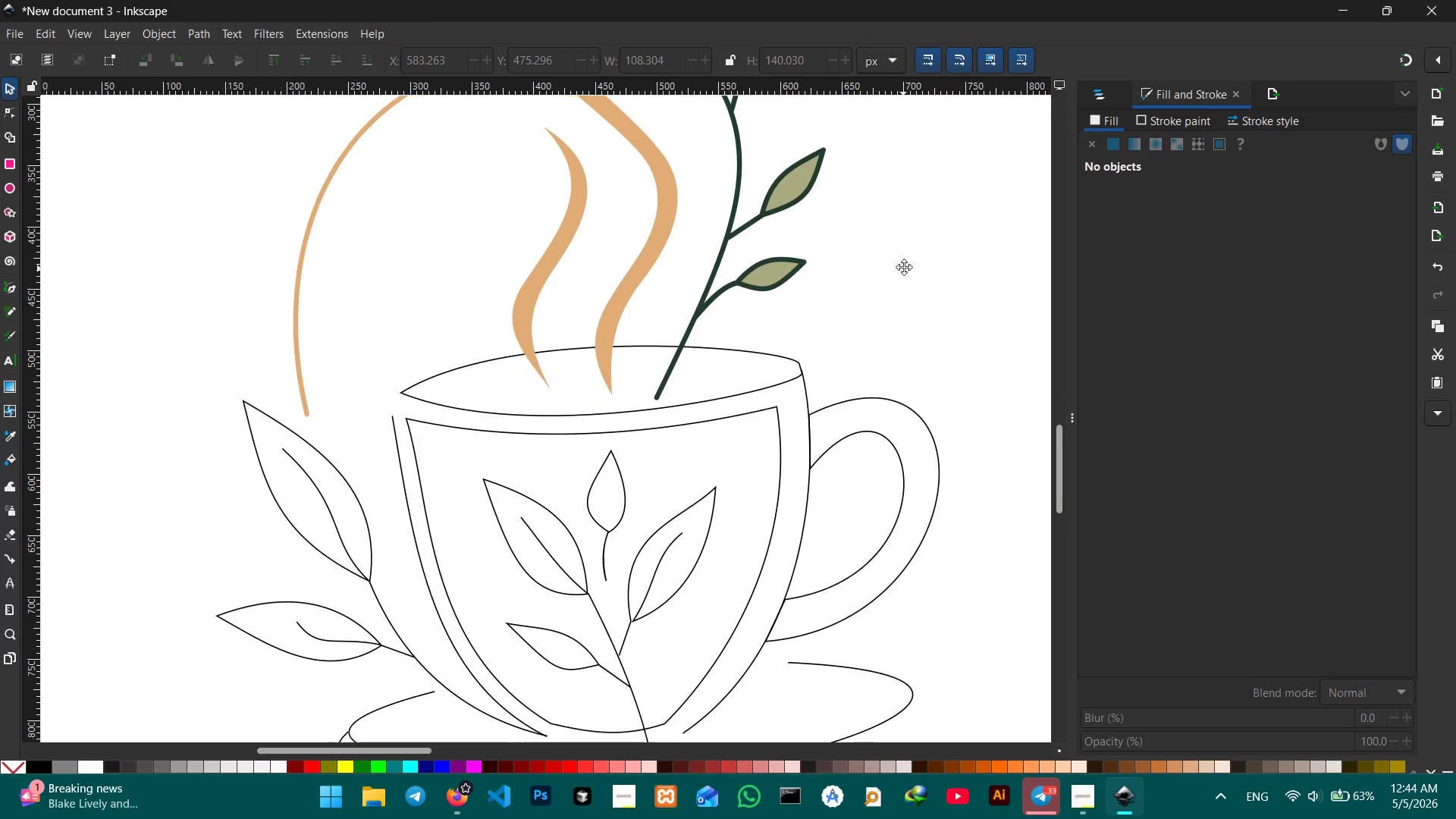 
left_click_drag(start_coordinate=[563, 457], to_coordinate=[821, 306])
 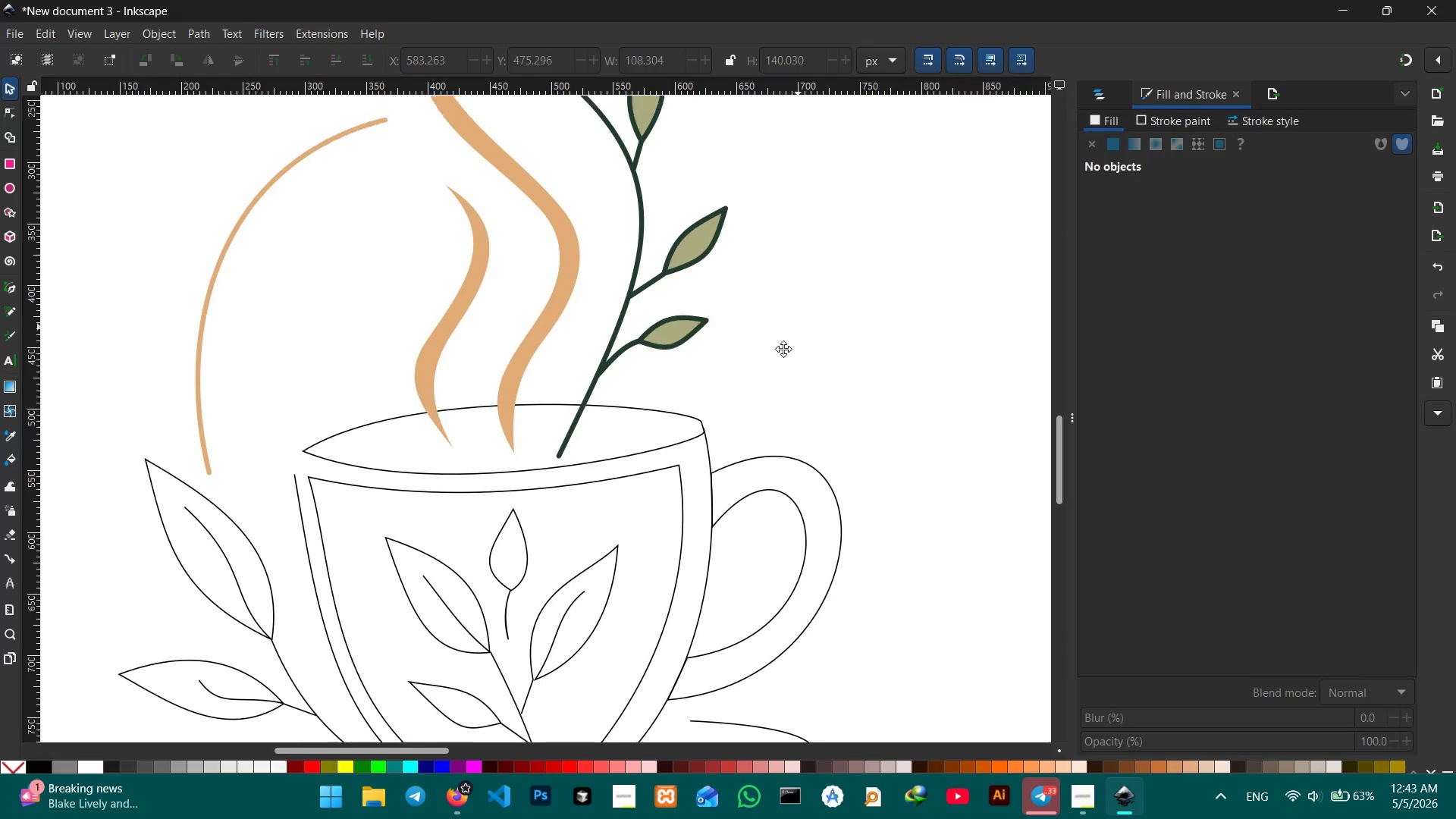 
hold_key(key=Space, duration=1.94)
 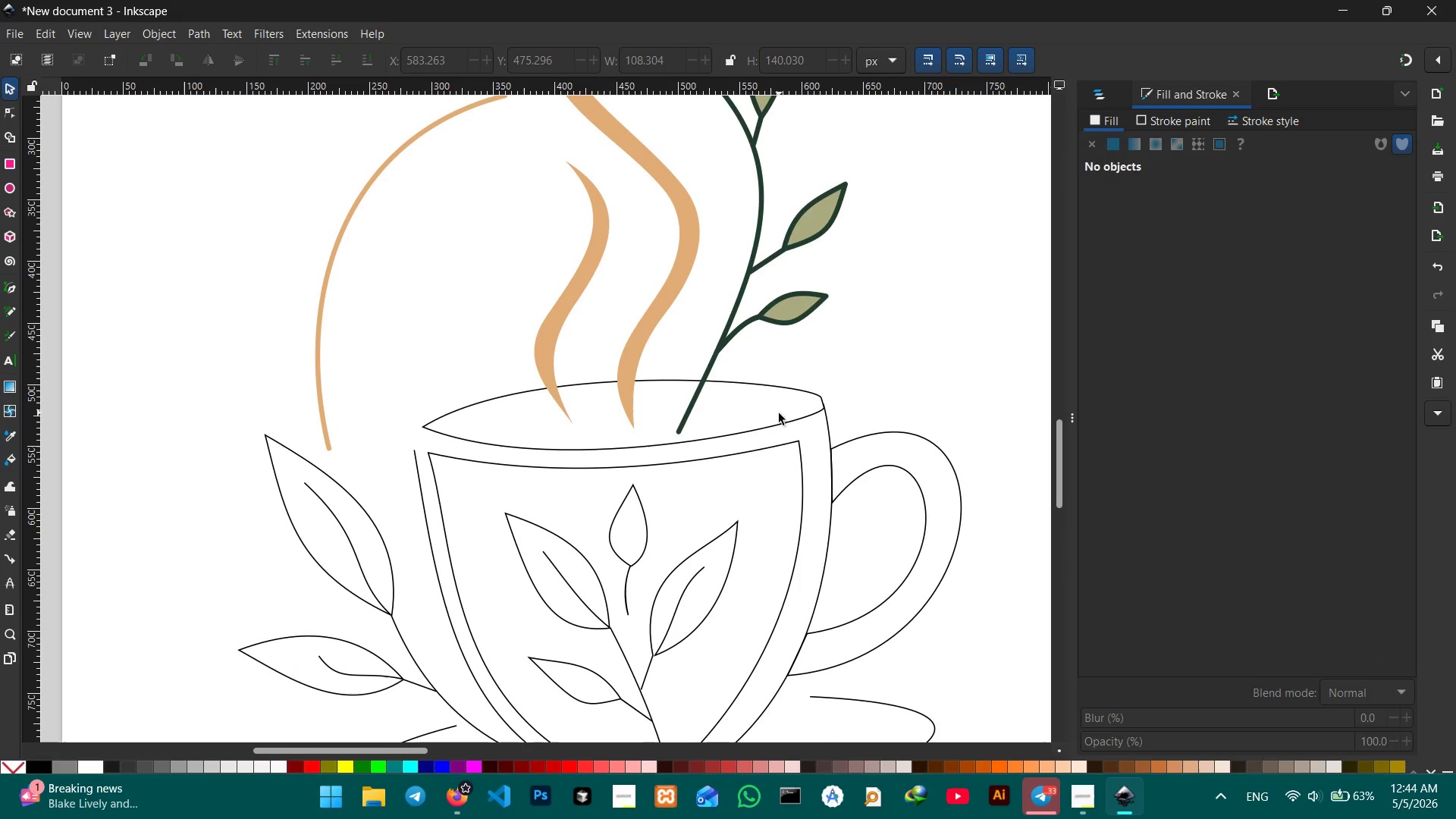 
left_click([905, 265])
 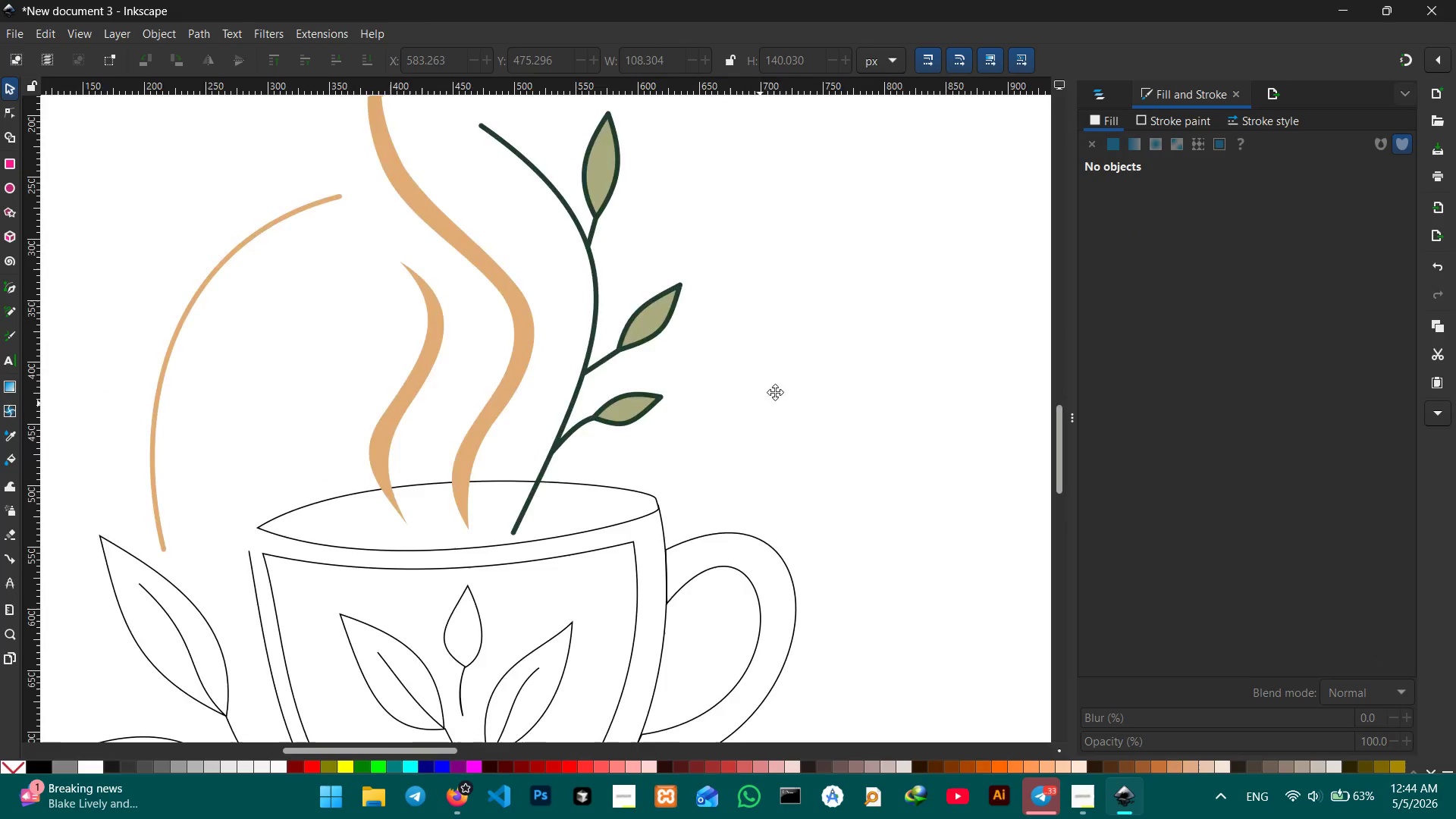 
left_click([924, 303])
 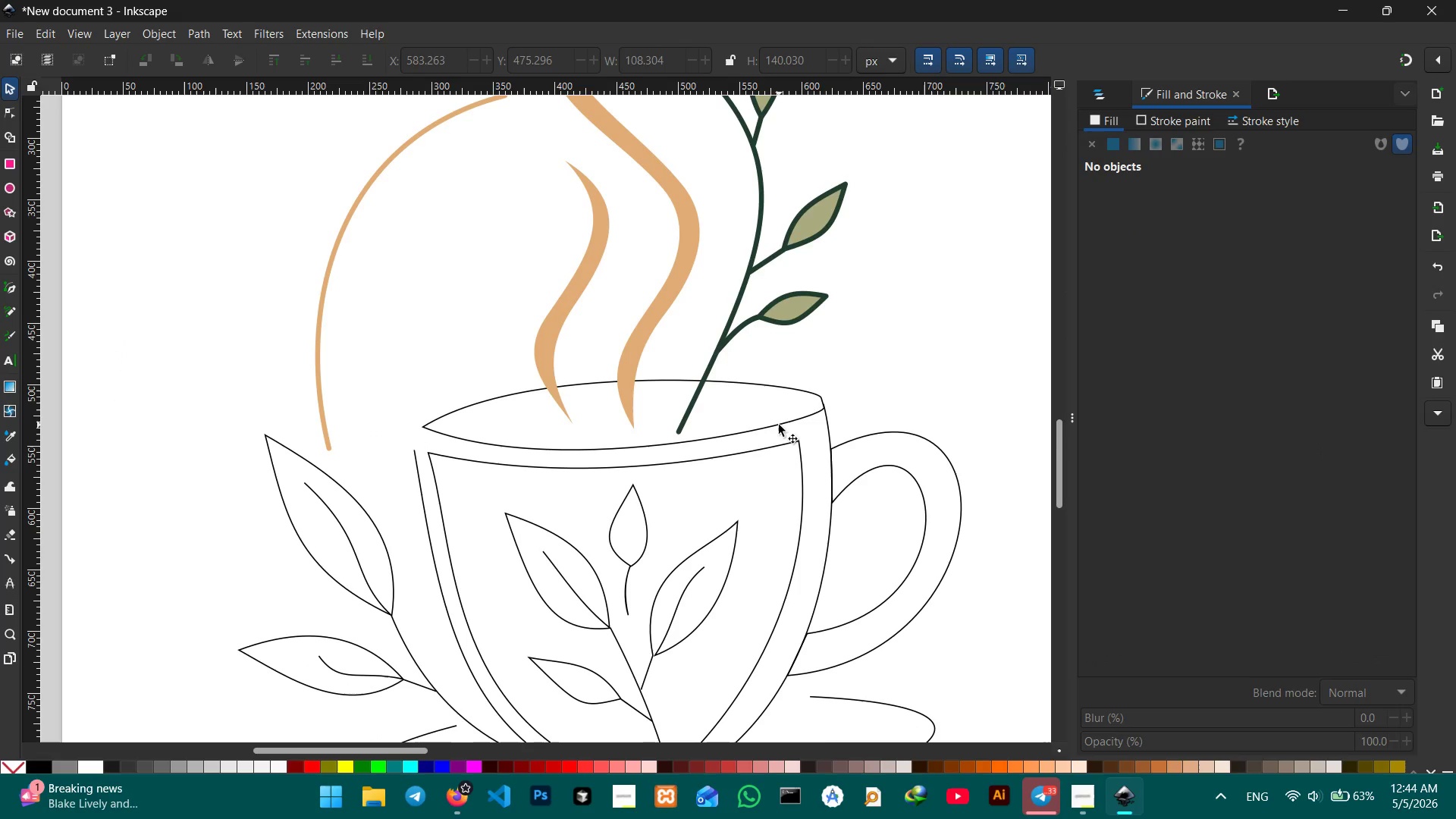 
left_click([778, 426])
 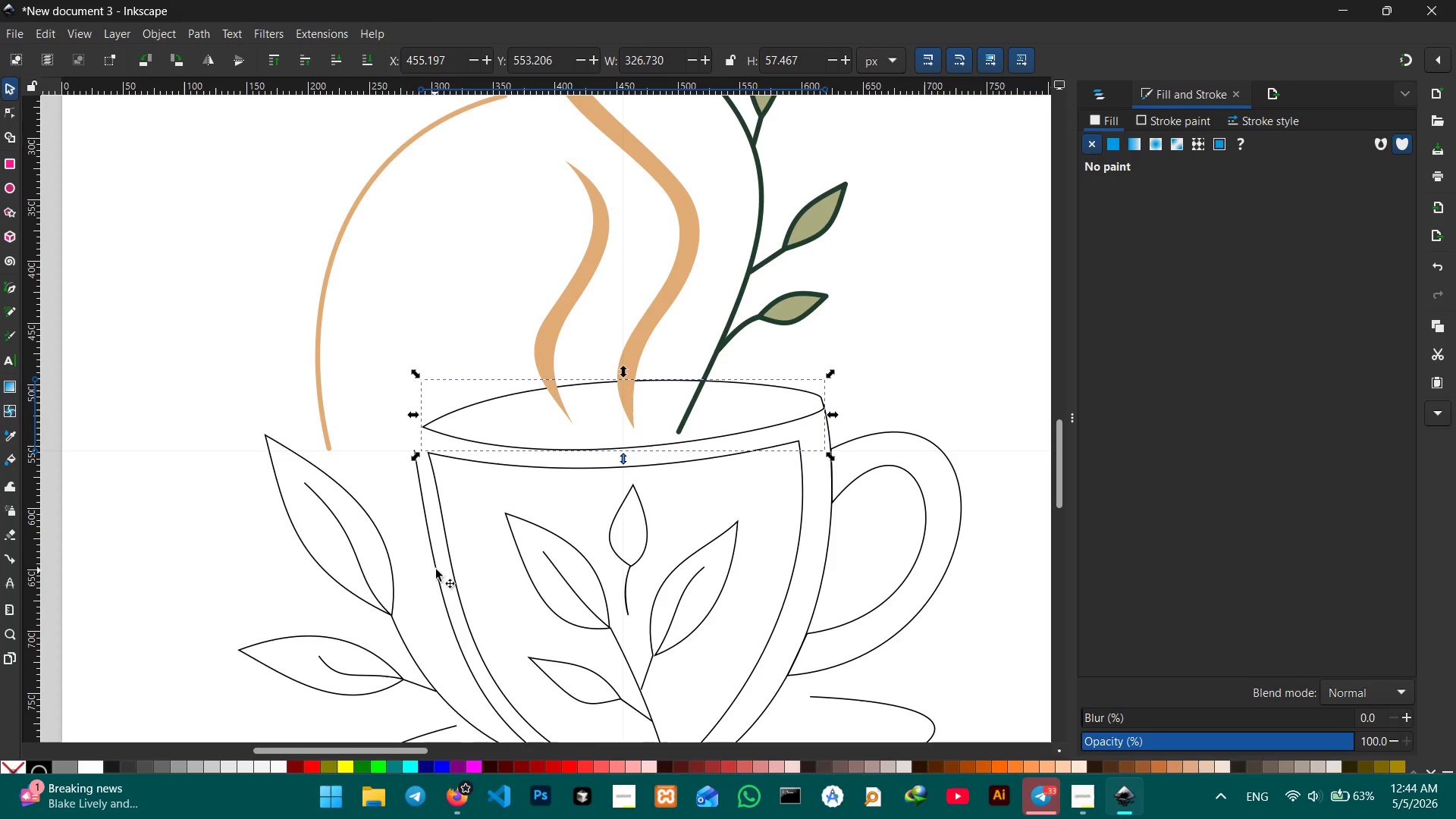 
hold_key(key=ShiftLeft, duration=5.25)
left_click([435, 568])
 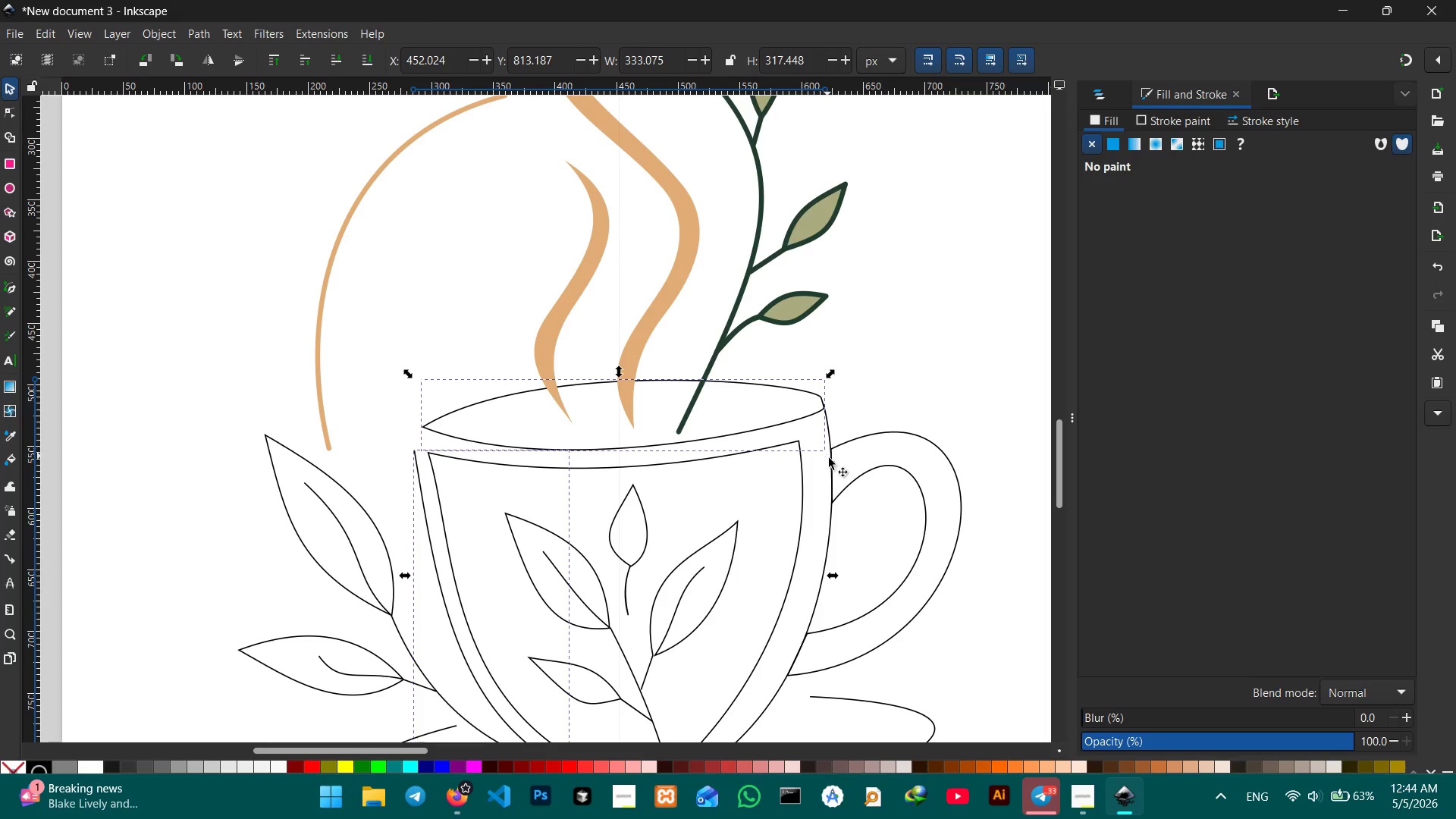 
left_click([832, 466])
 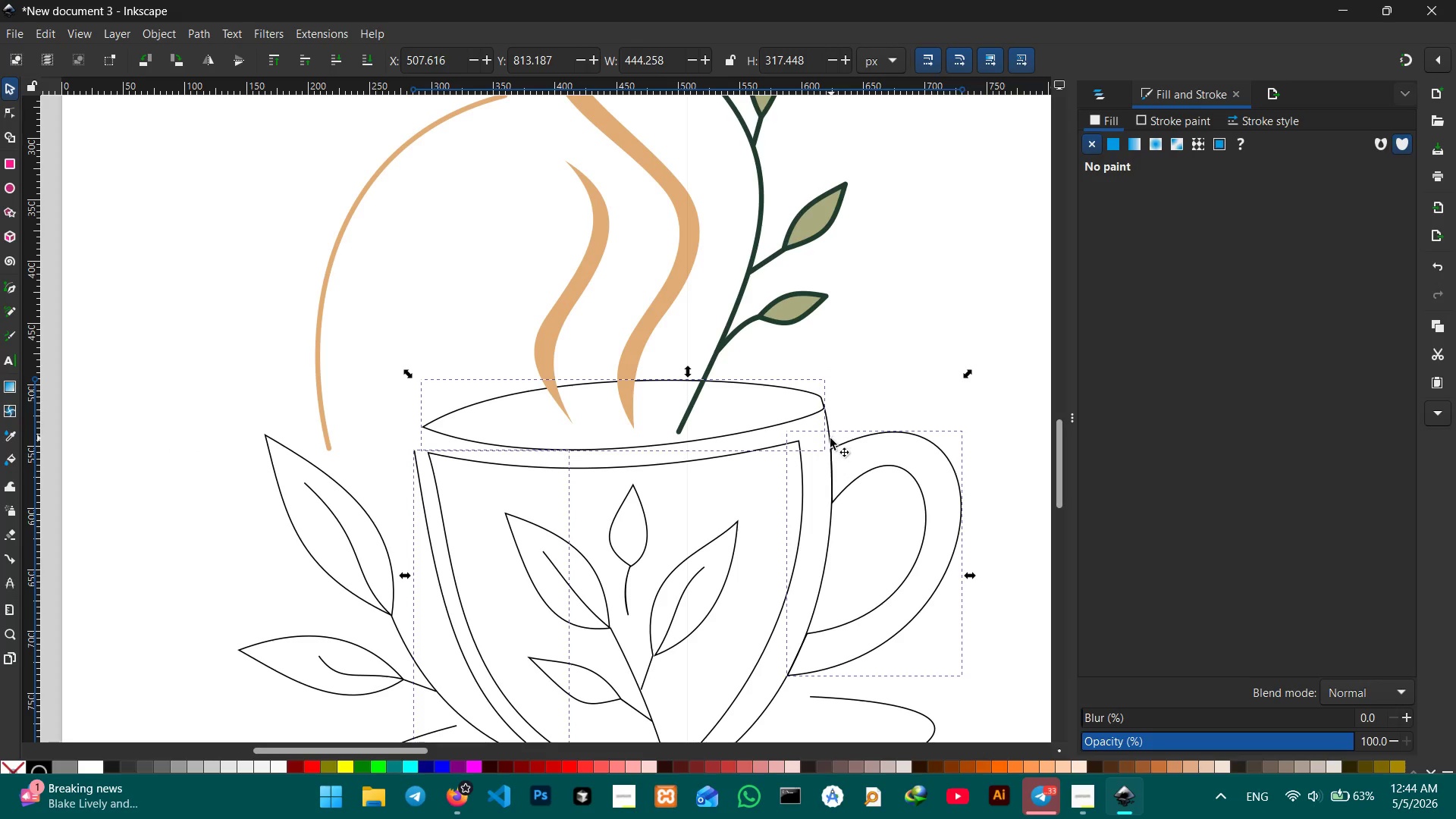 
left_click([830, 439])
 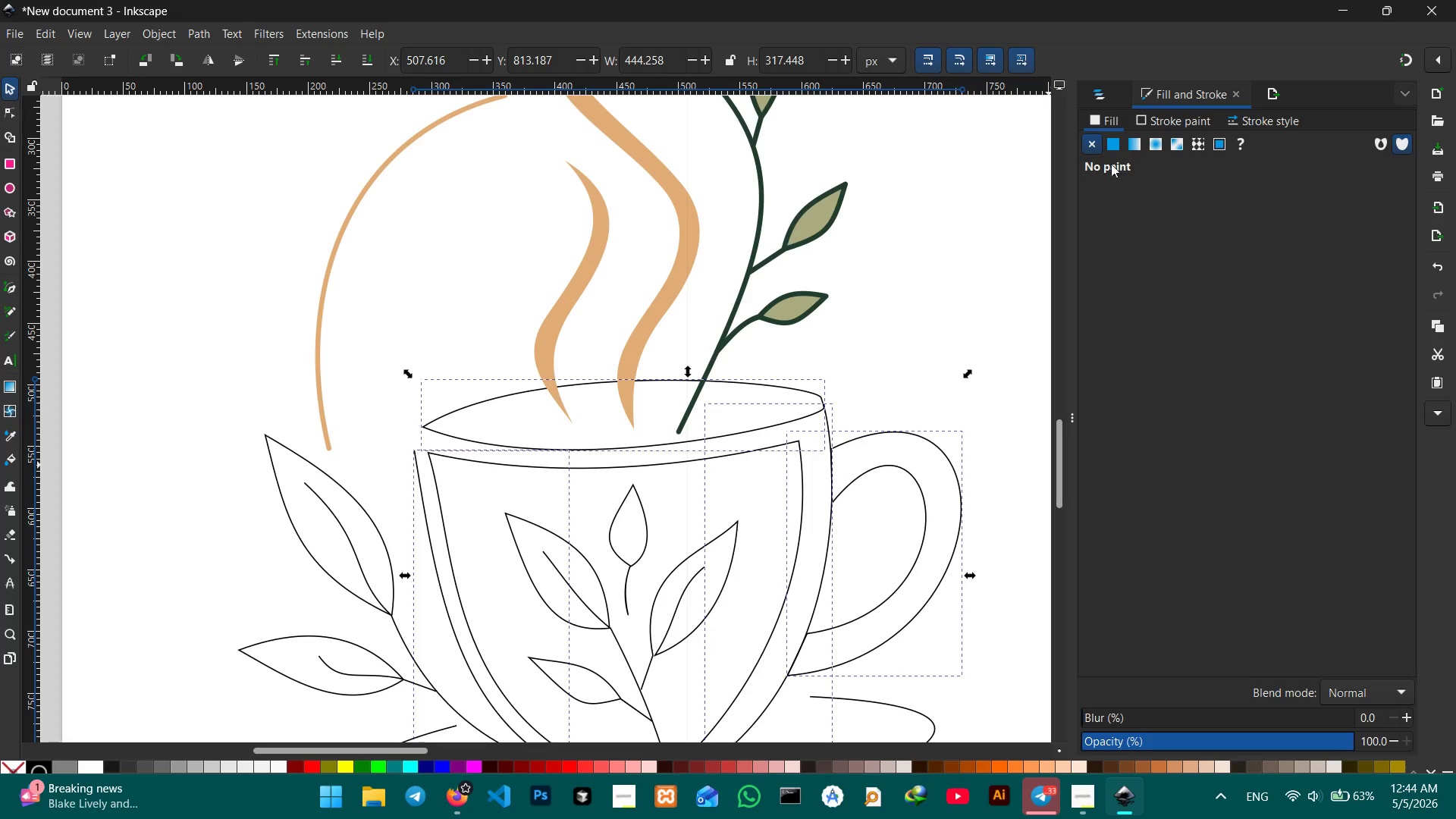 
left_click([1141, 118])
 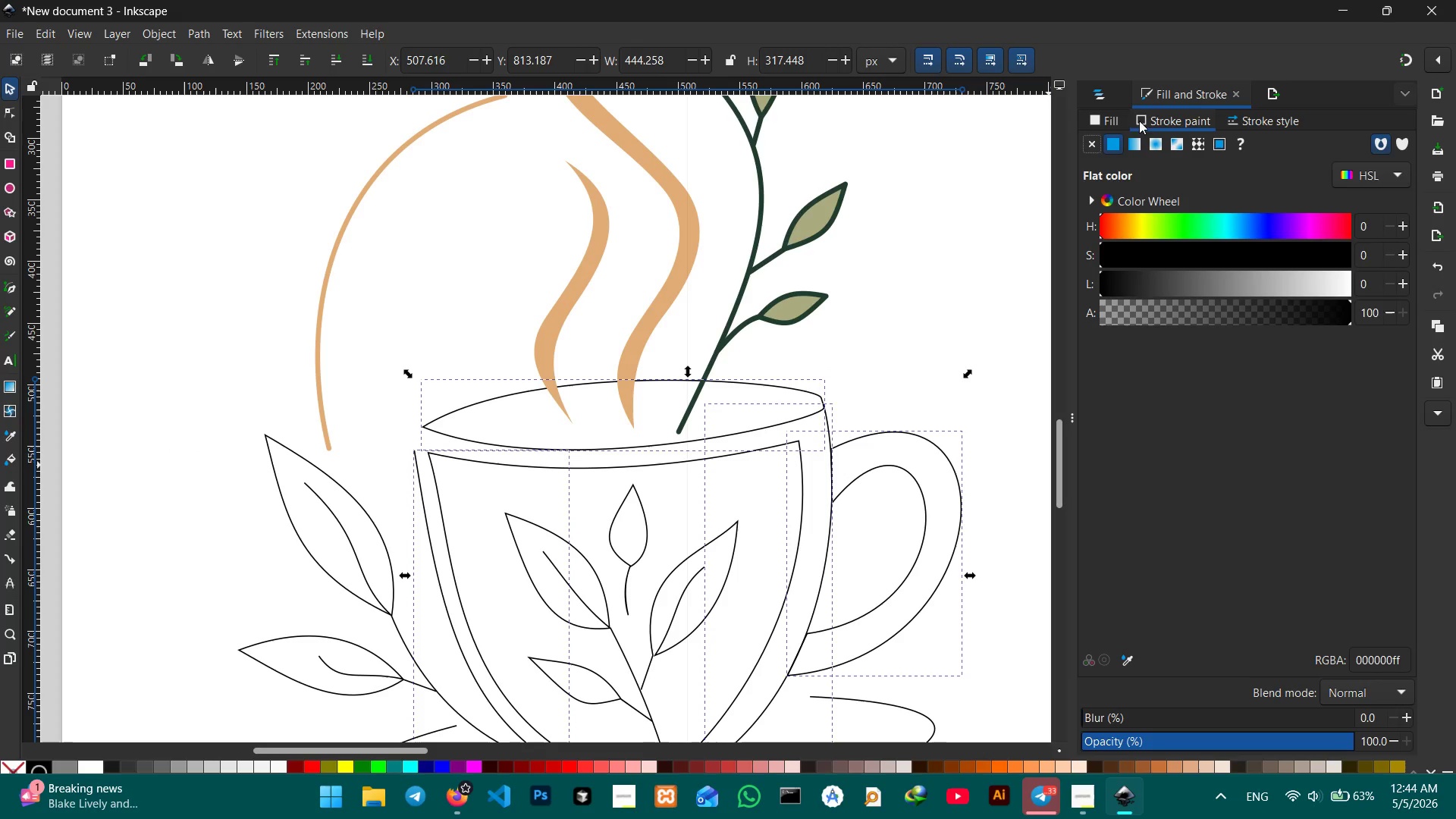 
mouse_move([1146, 149])
 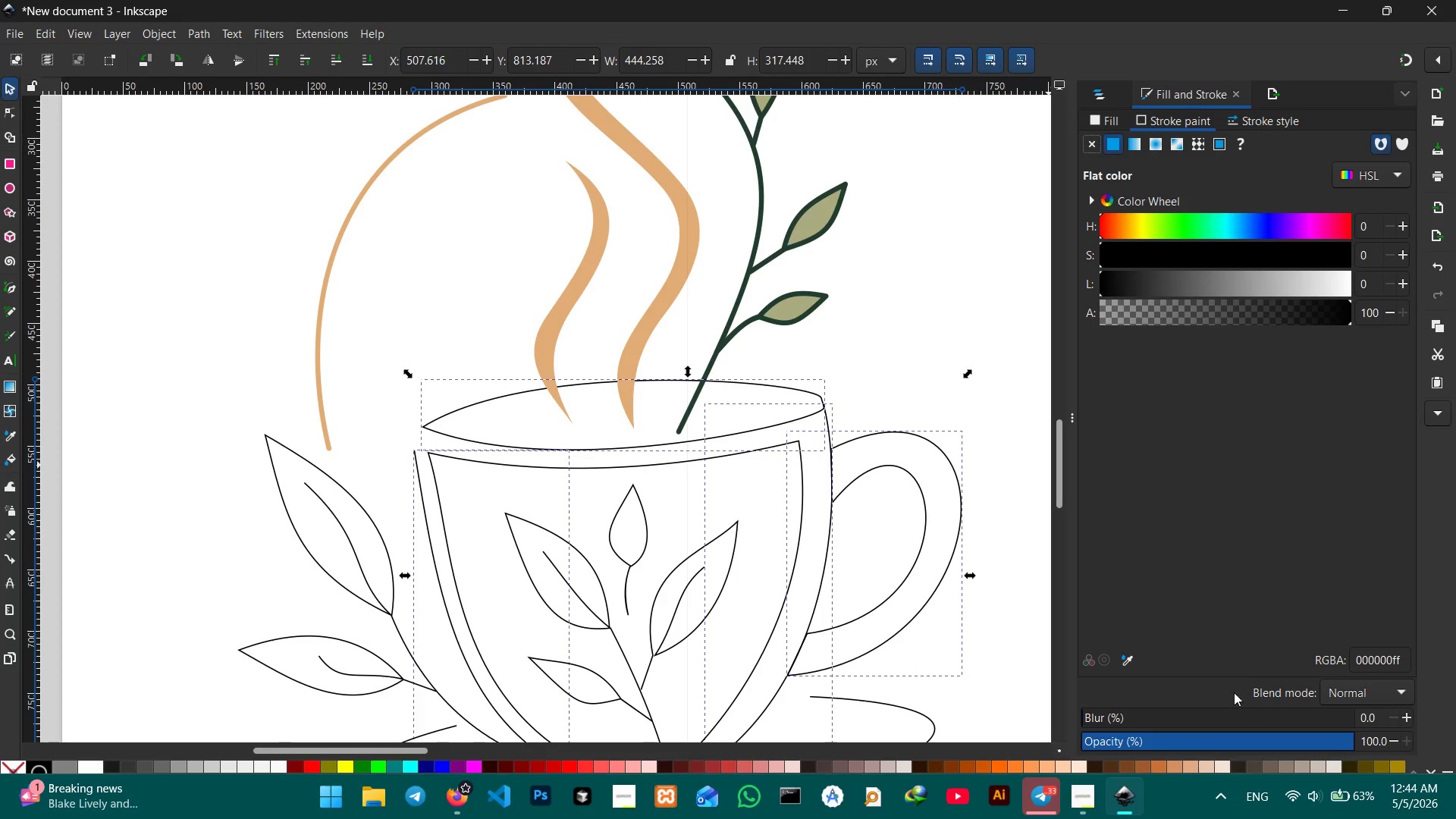 
left_click([1128, 659])
 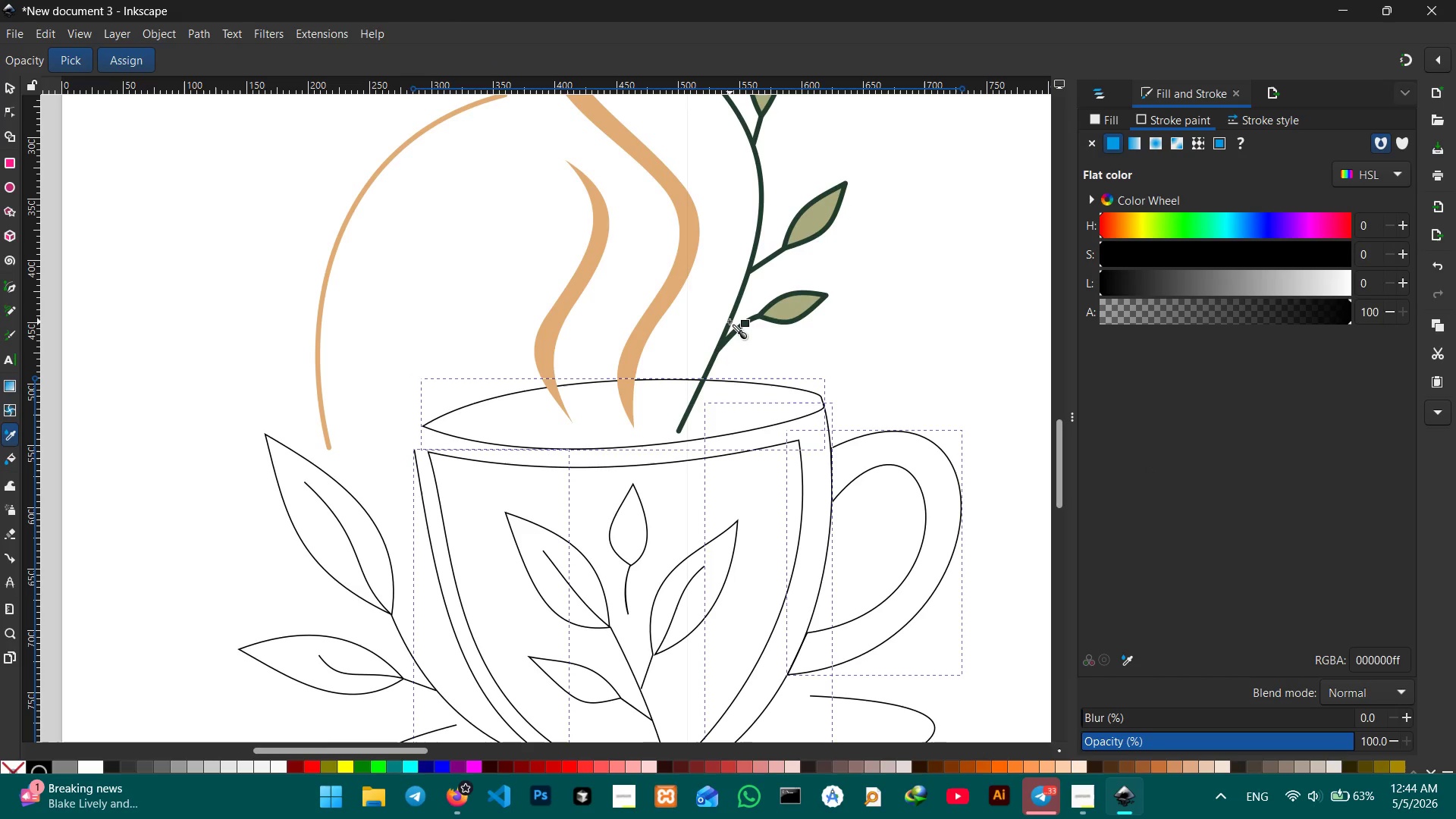 
left_click([730, 322])
 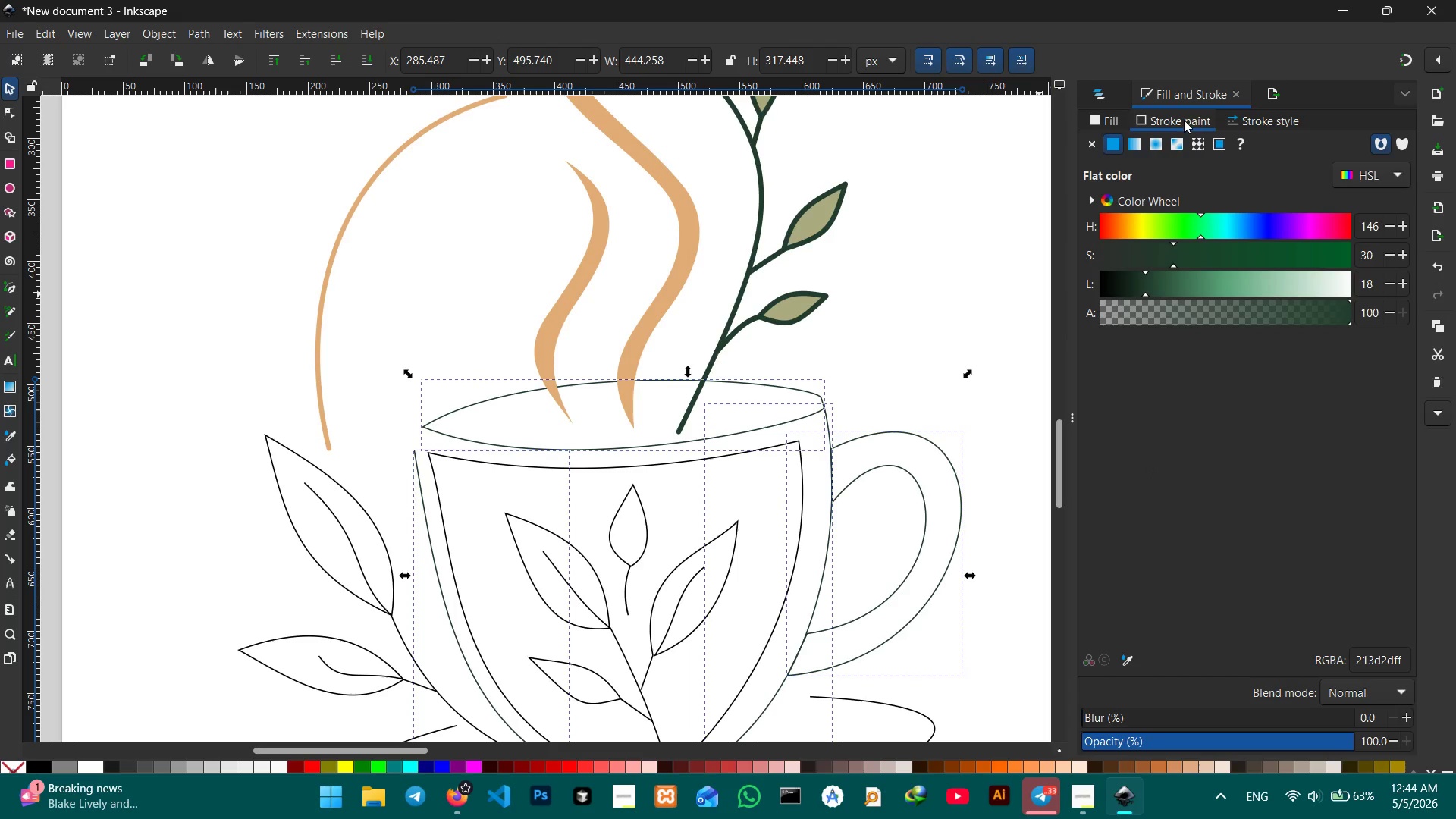 
left_click([1253, 123])
 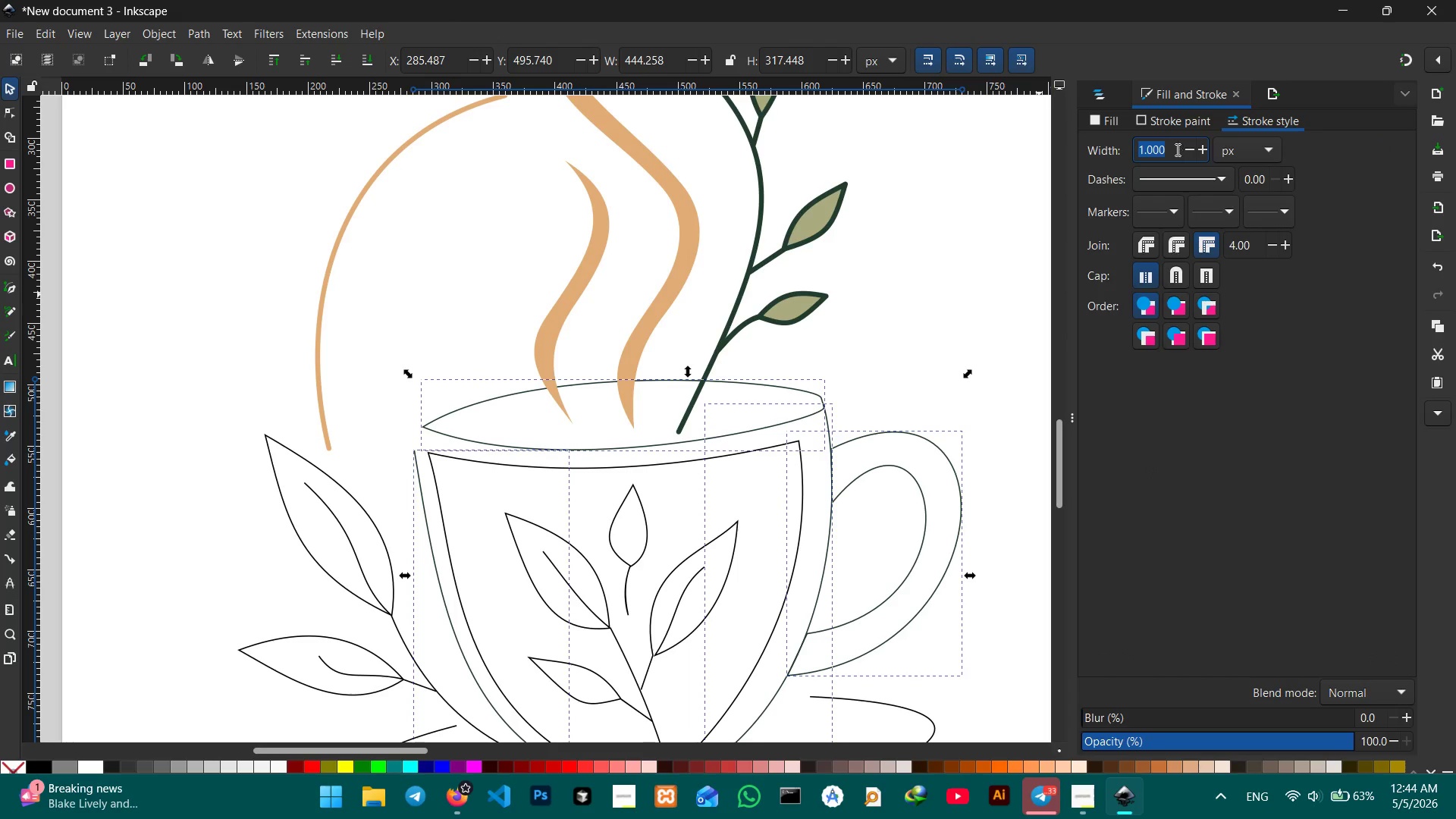 
left_click_drag(start_coordinate=[1176, 149], to_coordinate=[1033, 148])
 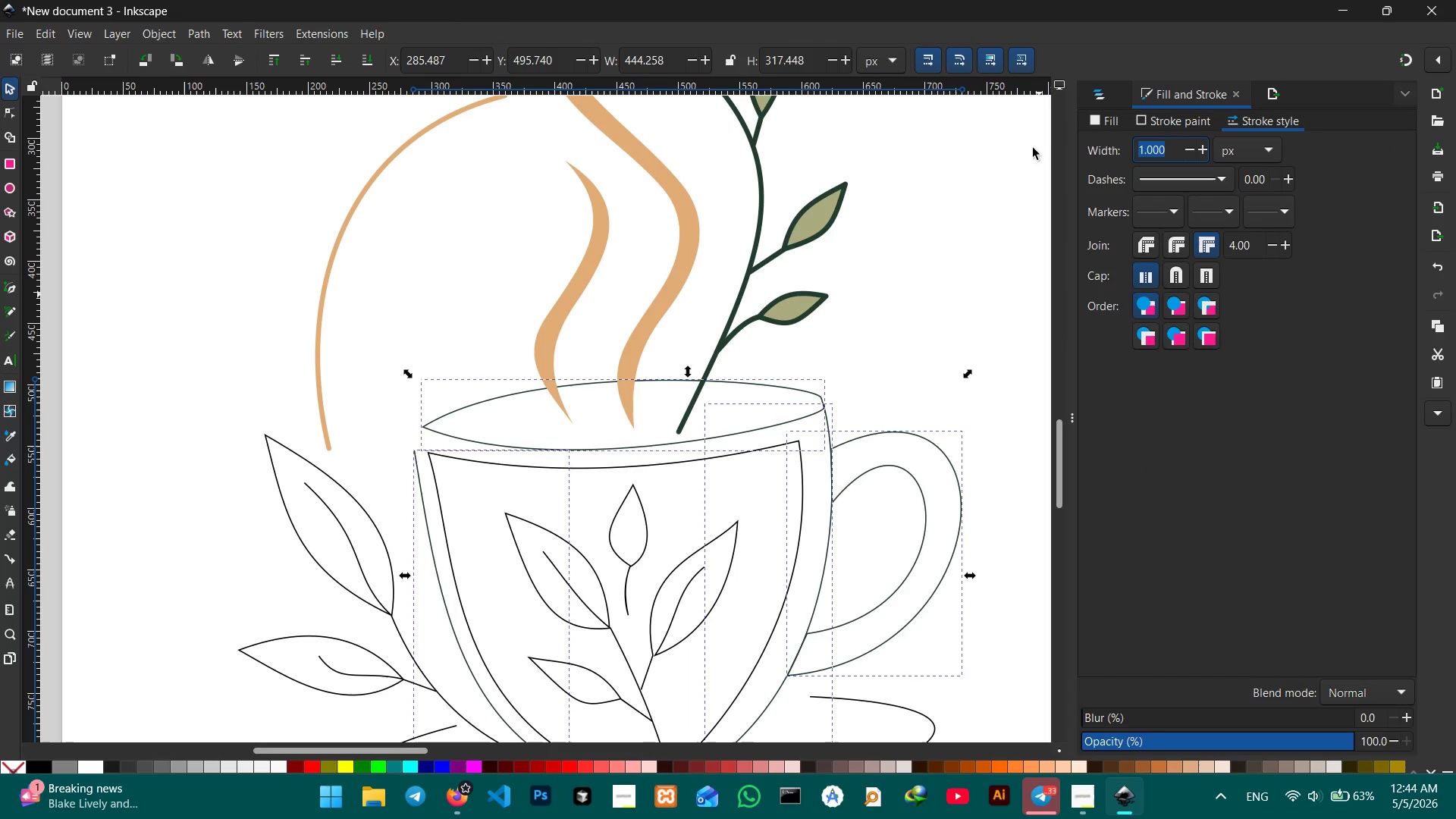 
key(Numpad6)
 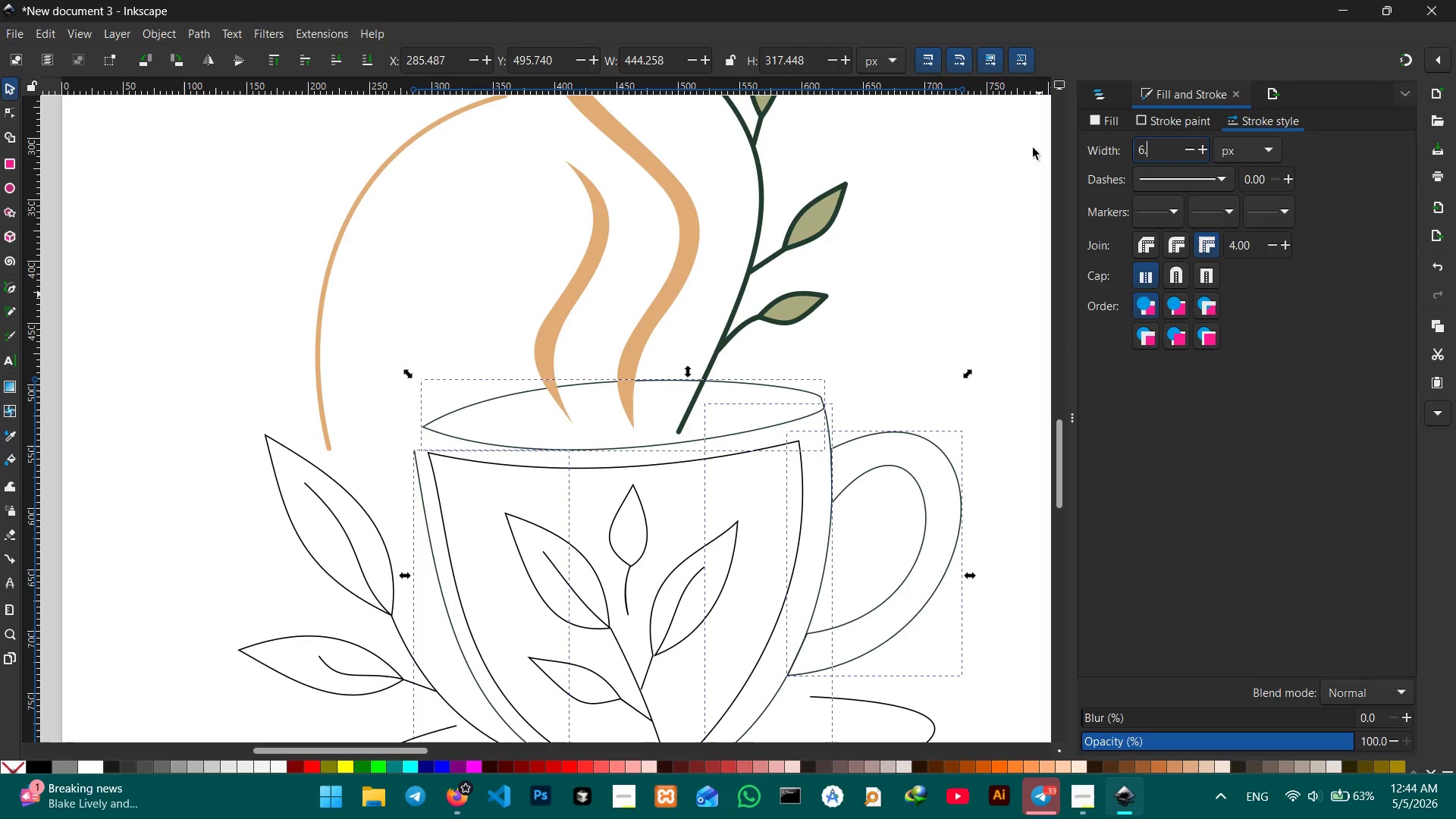 
key(NumpadDecimal)
 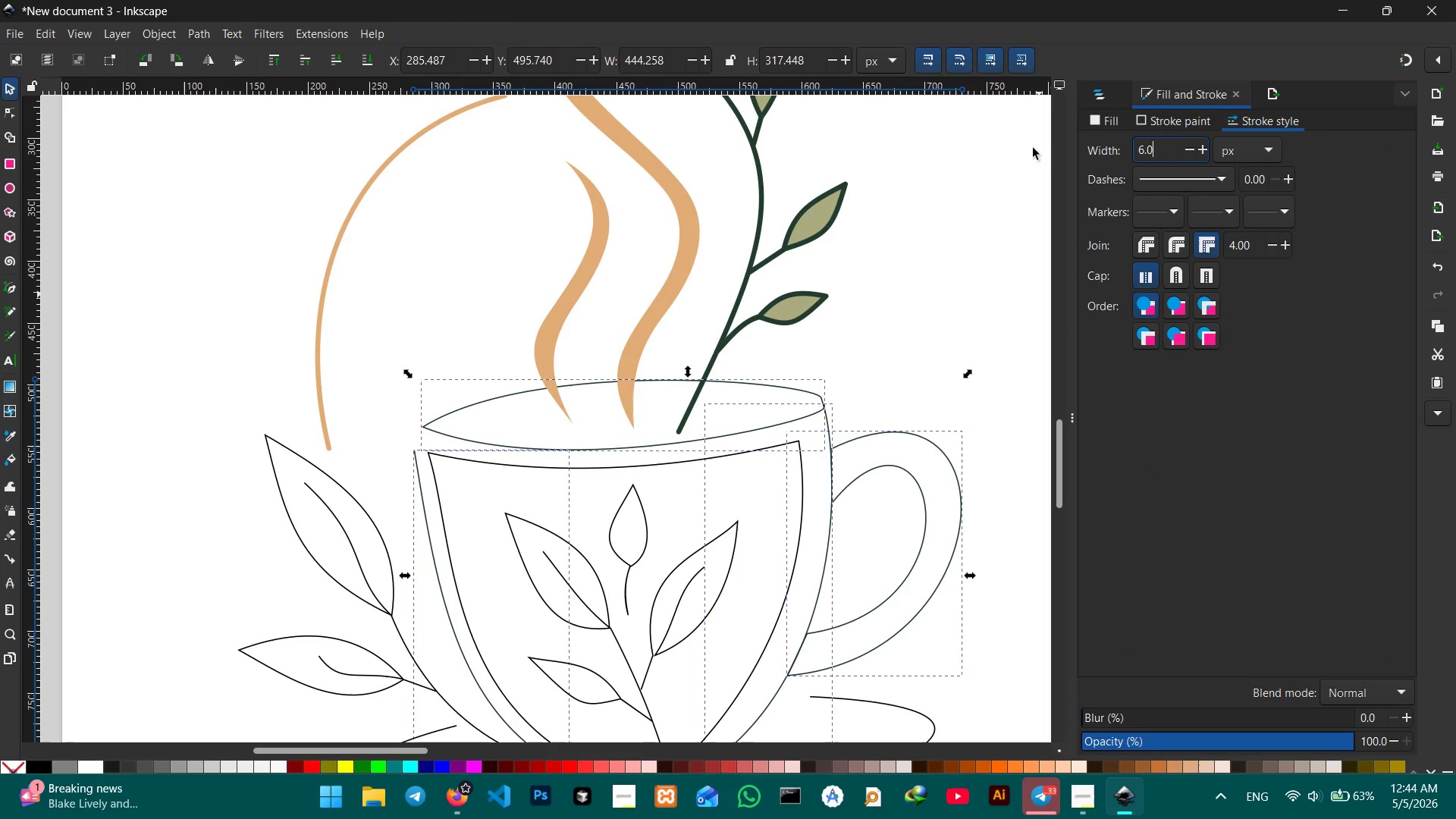 
key(Numpad0)
 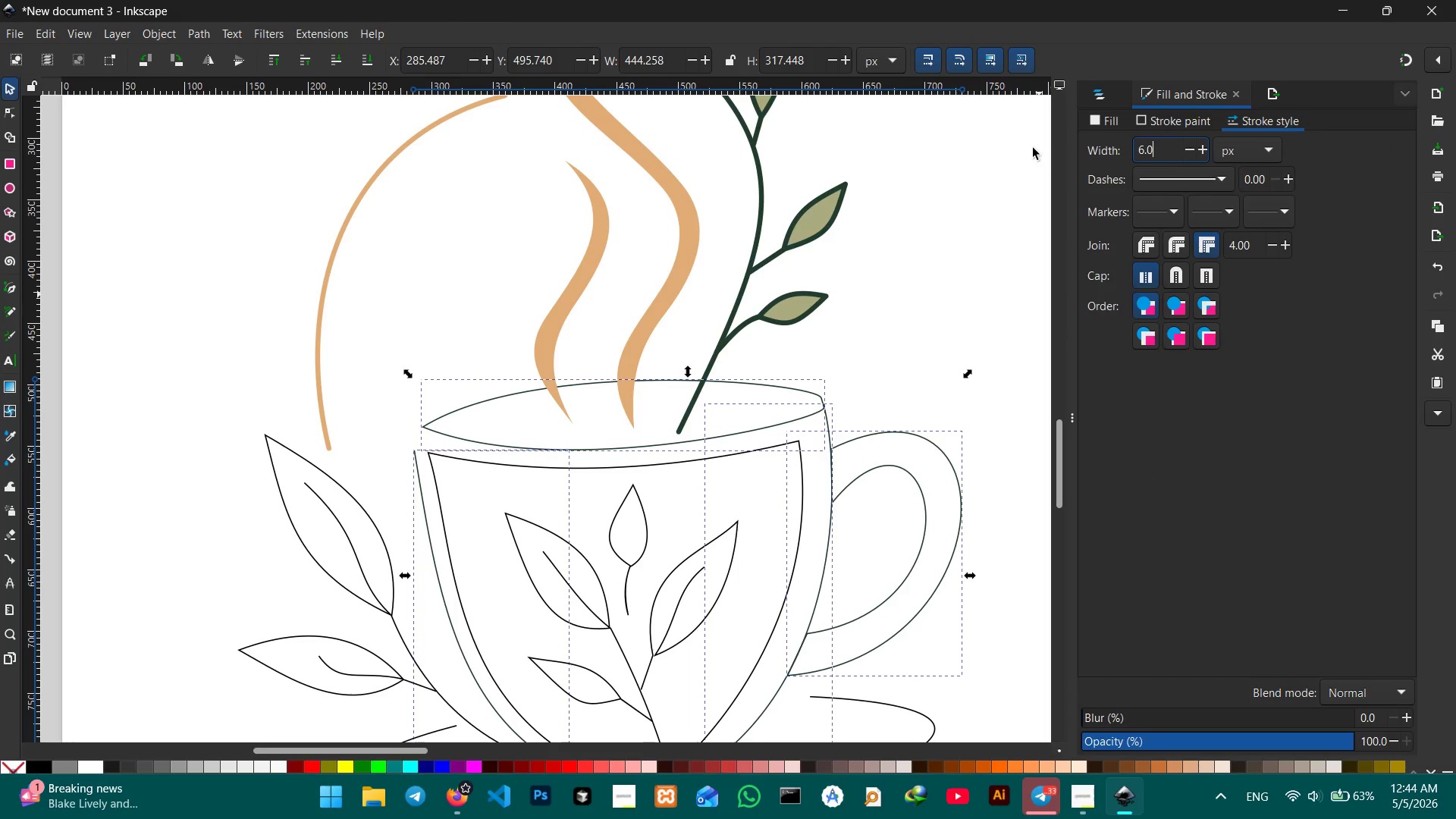 
key(Enter)
 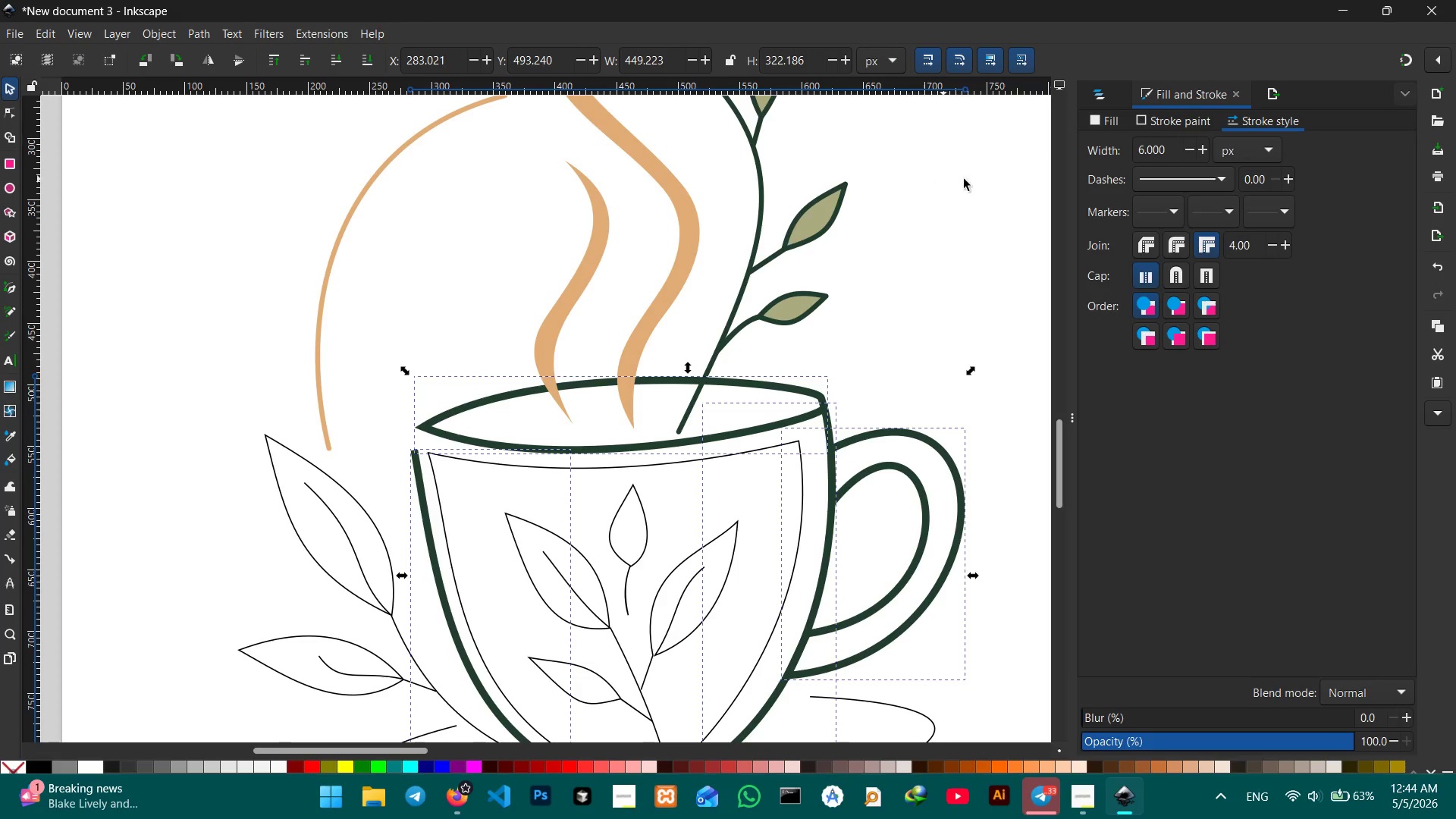 
wait(7.02)
 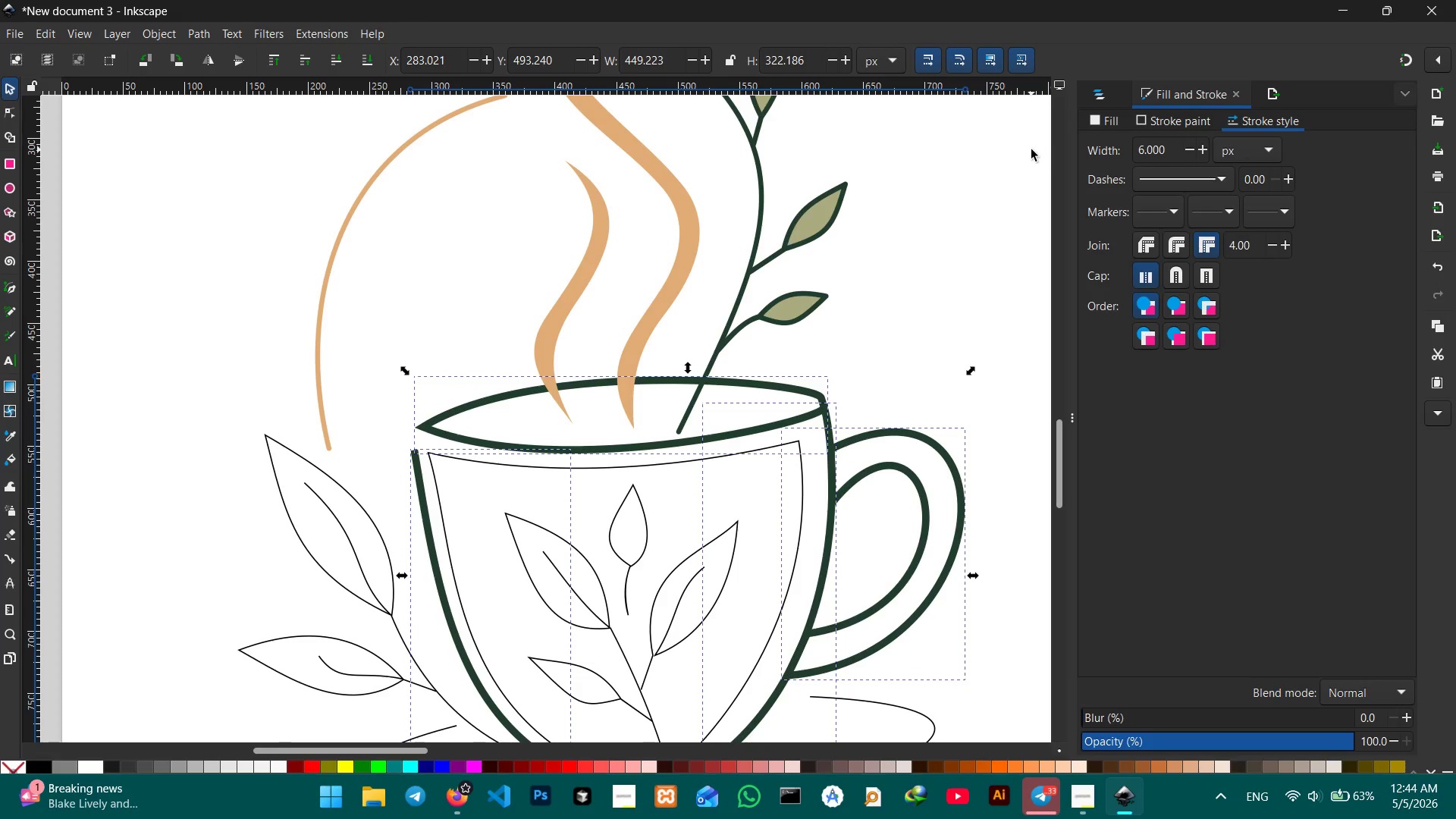 
left_click([1180, 279])
 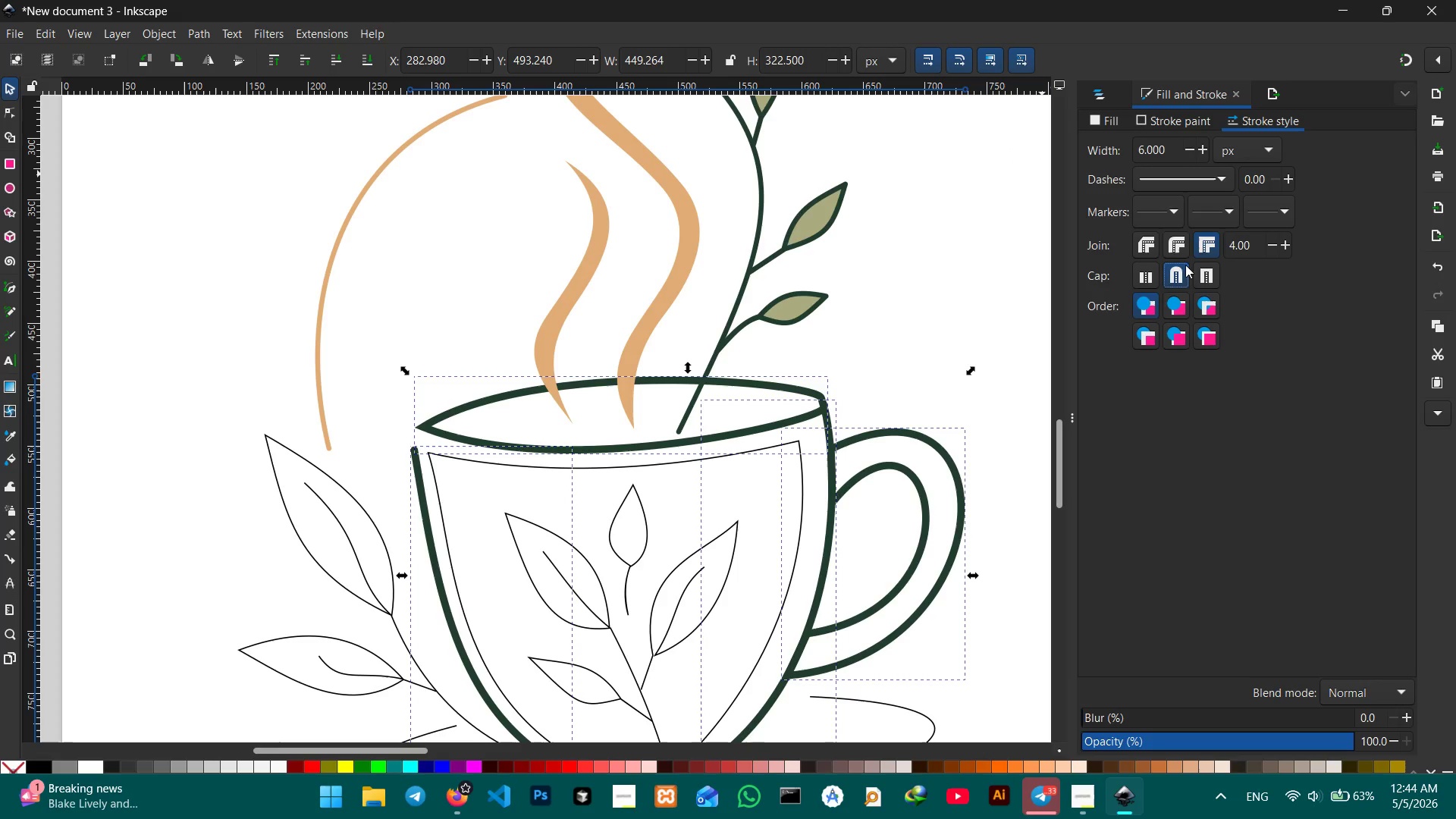 
left_click([1179, 248])
 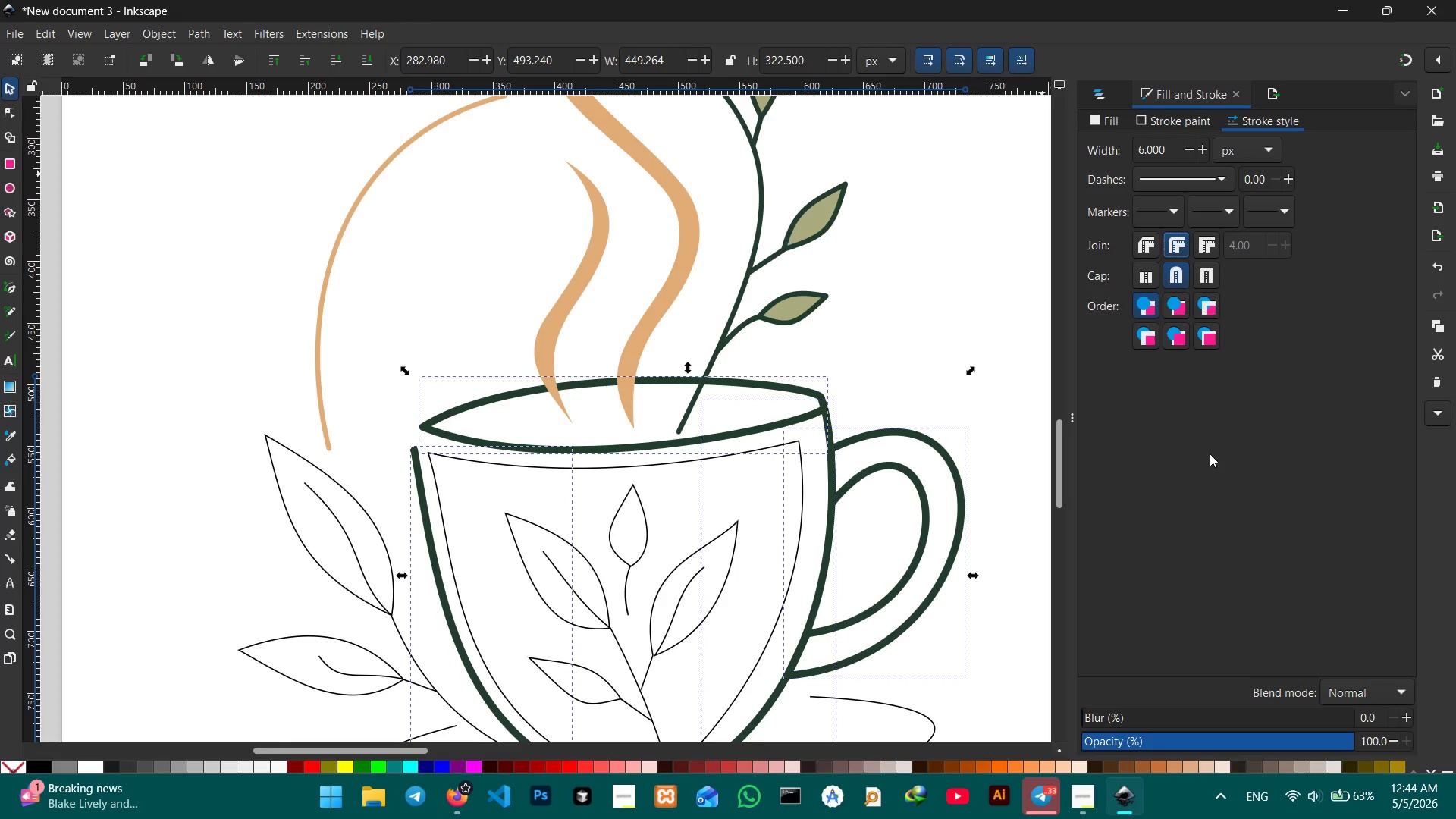 
wait(5.19)
 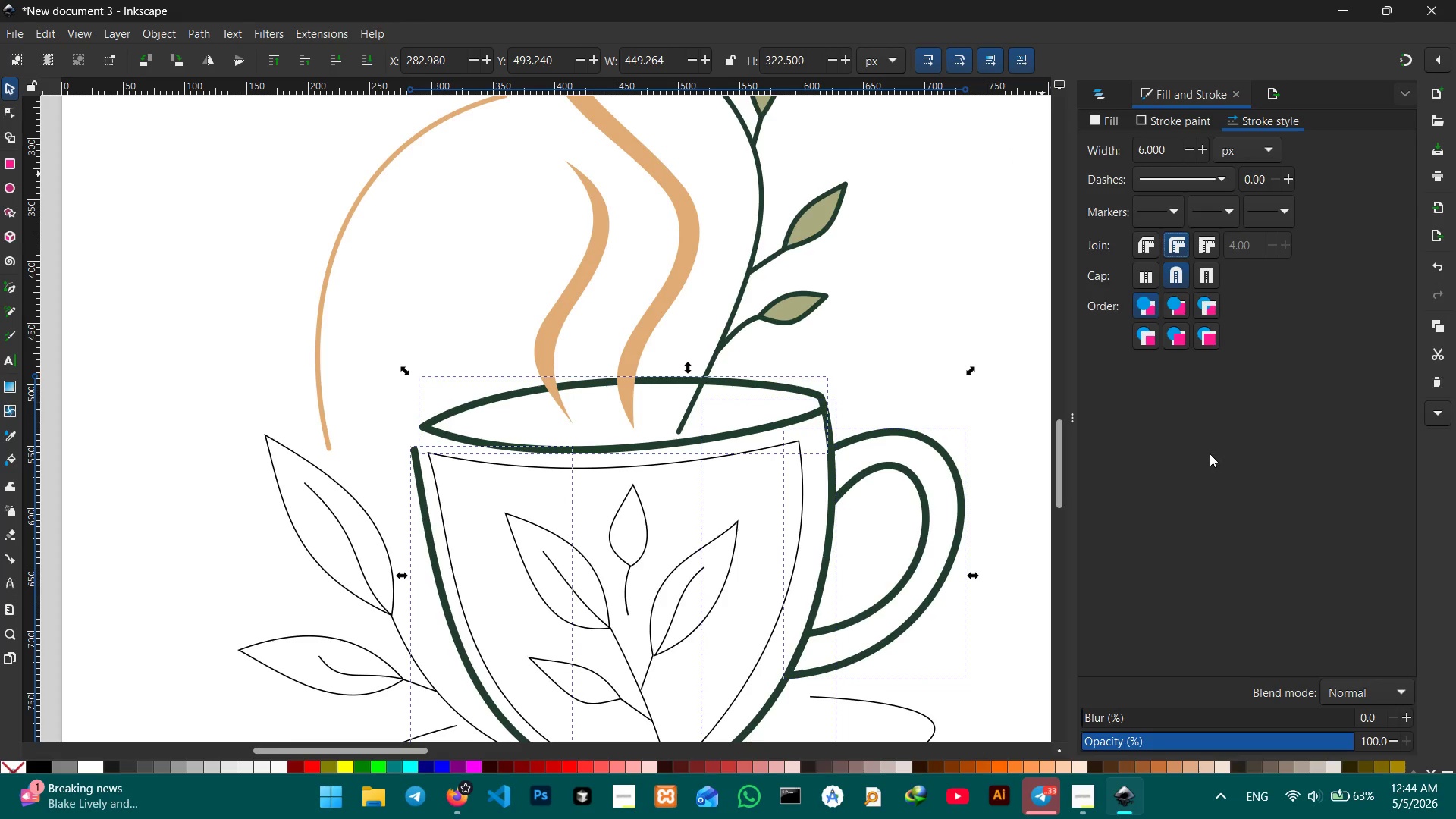 
left_click([1171, 214])
 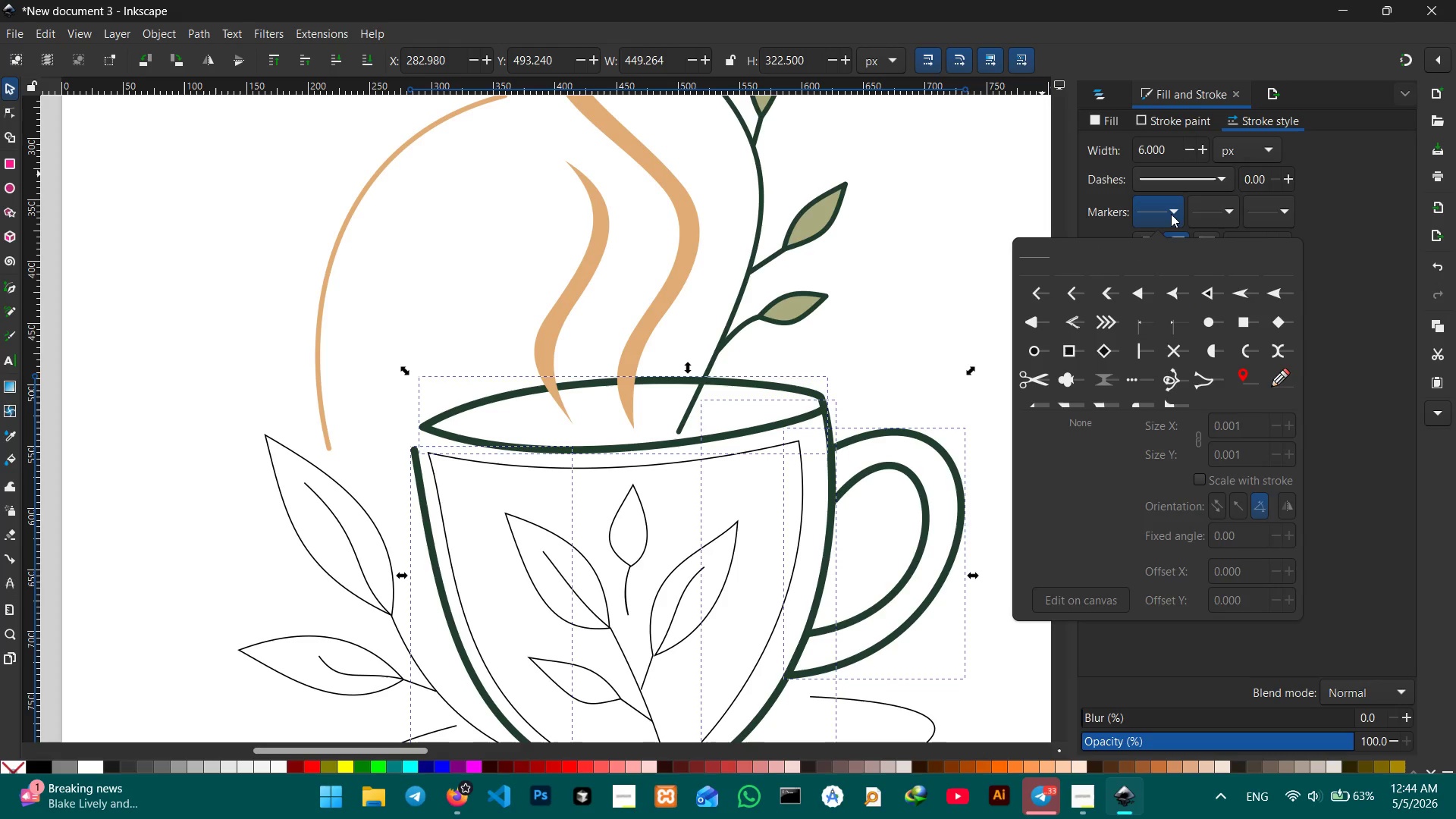 
left_click([1171, 214])
 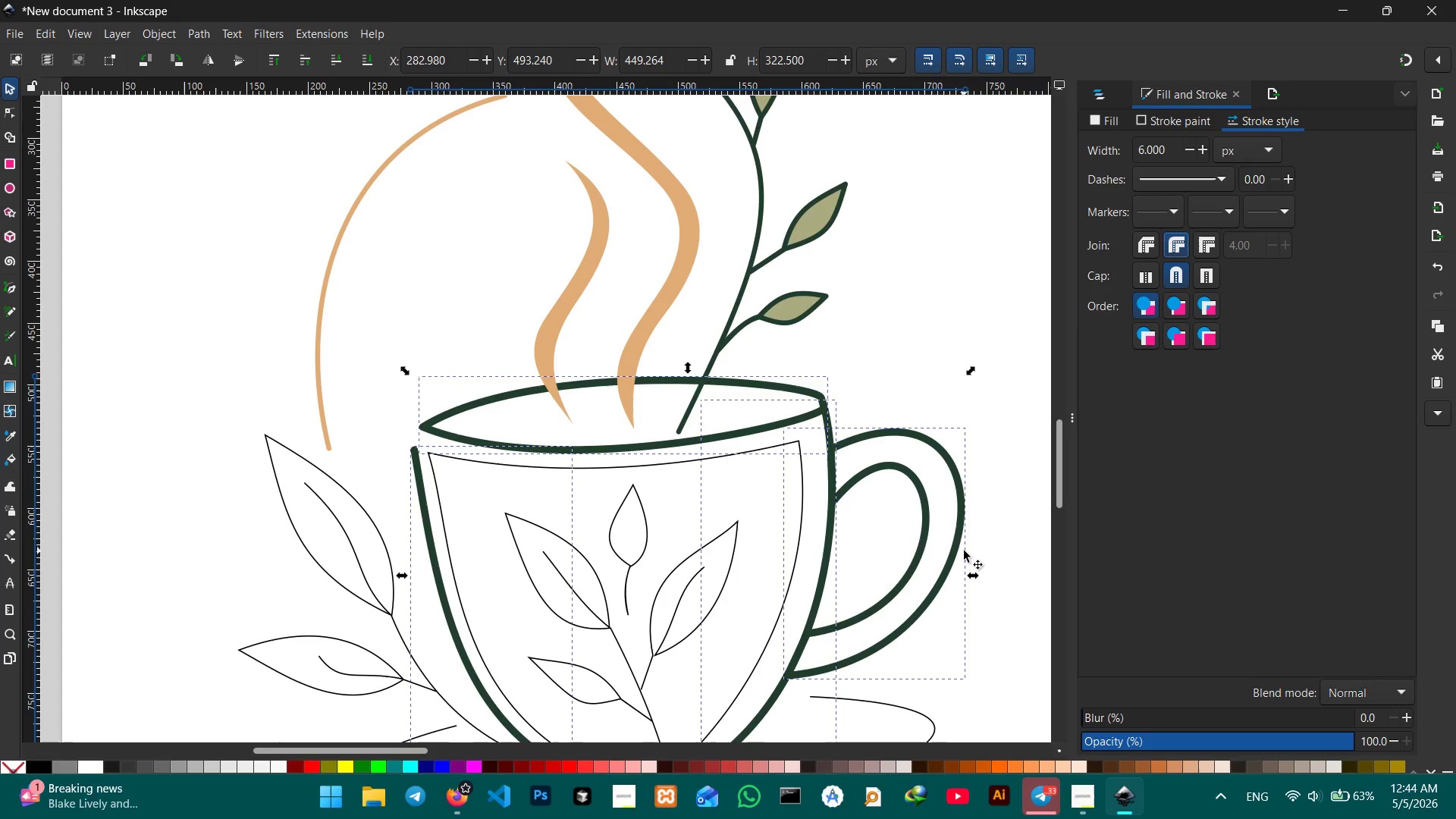 
left_click([1274, 528])
 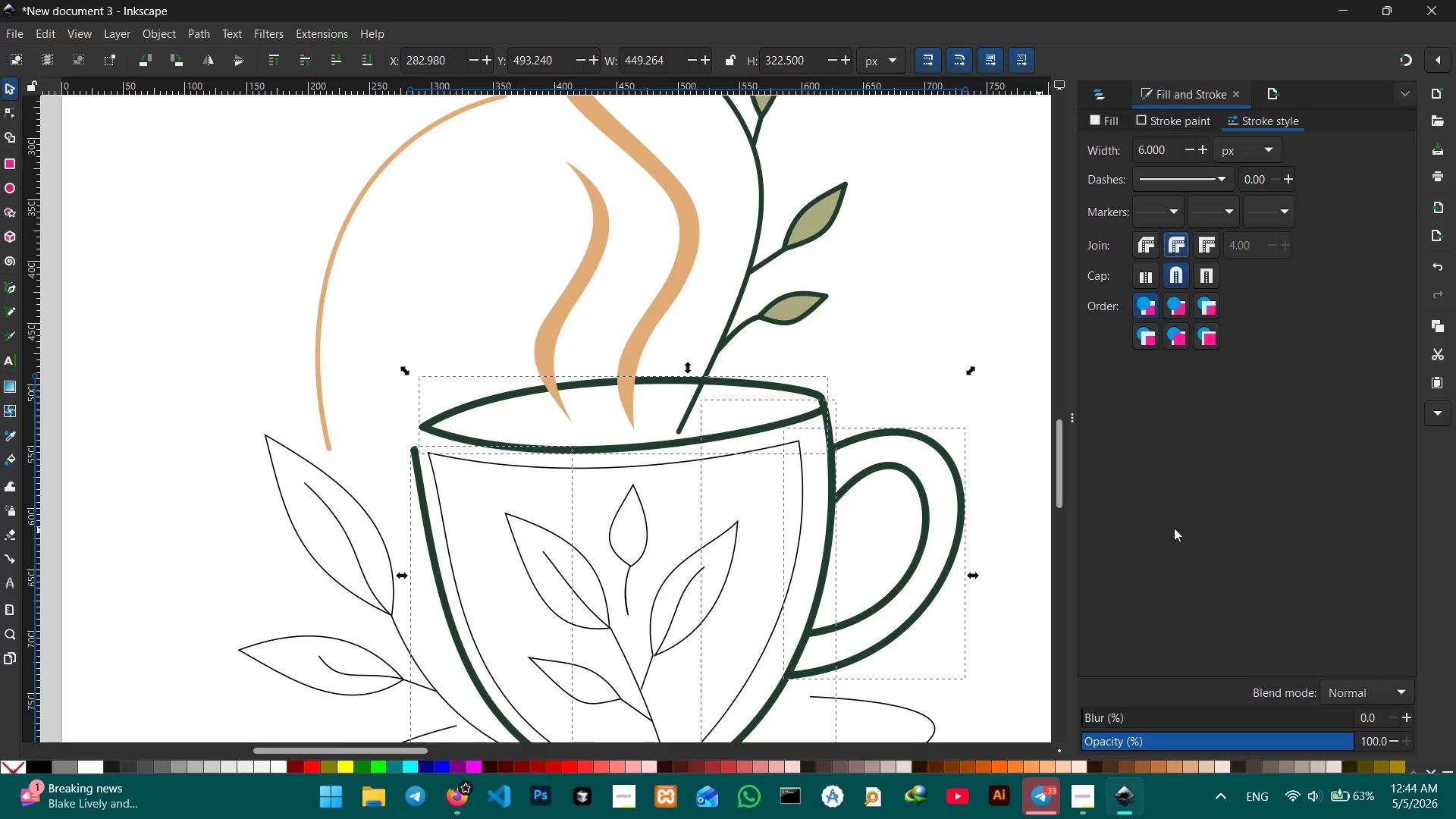 
left_click([1159, 526])
 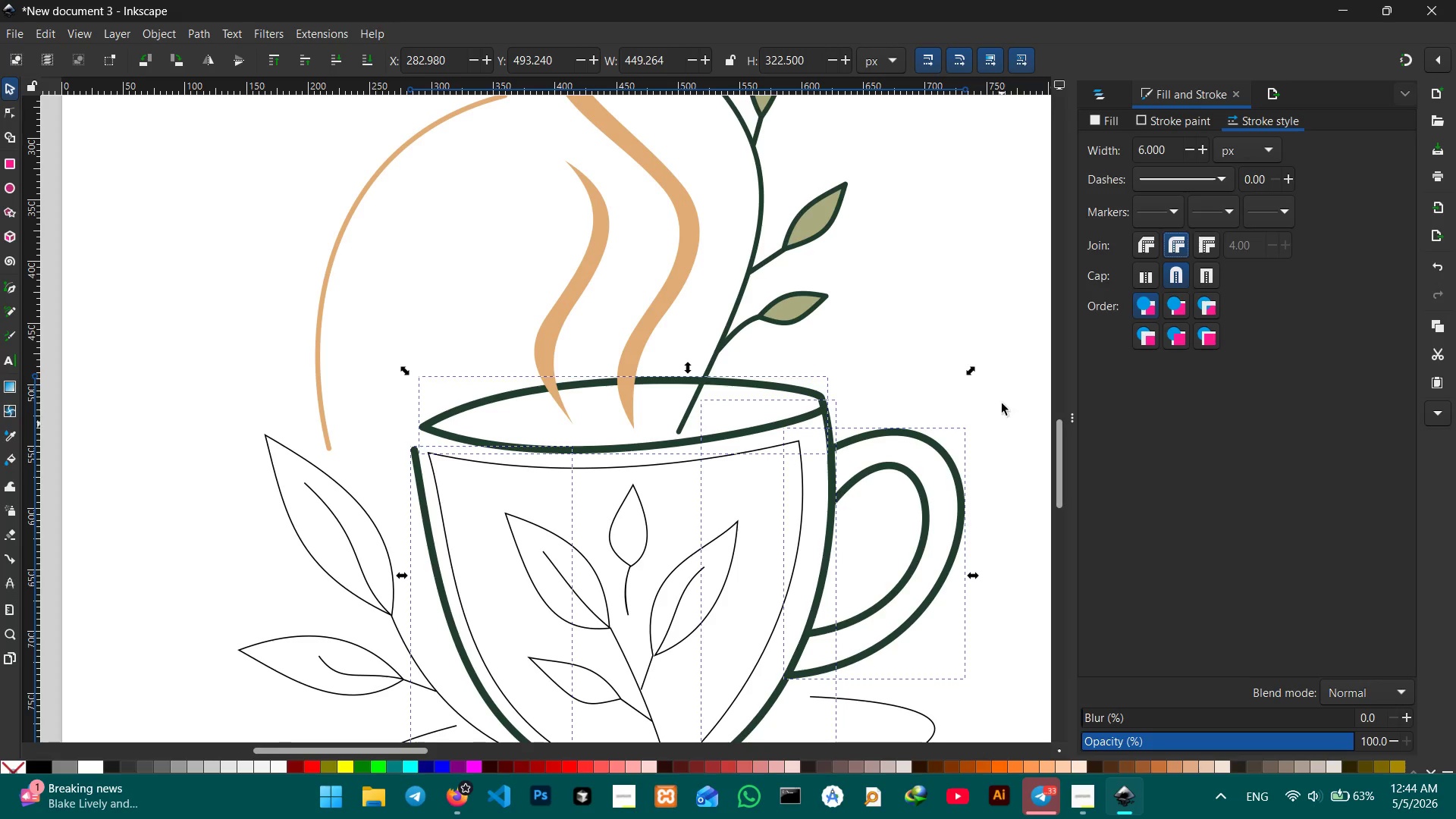 
left_click([1001, 346])
 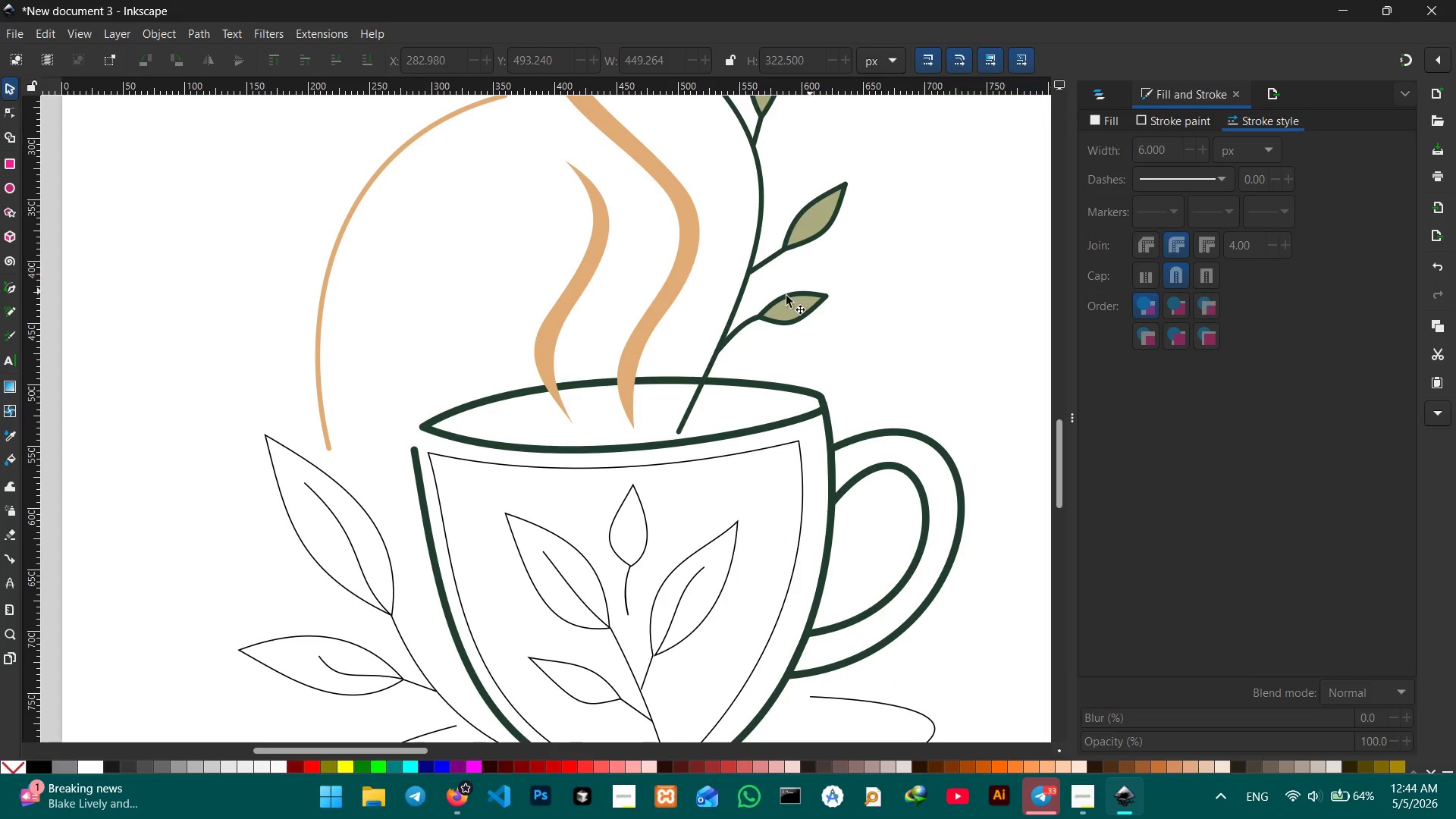 
scroll: coordinate [747, 306], scroll_direction: down, amount: 2.0
 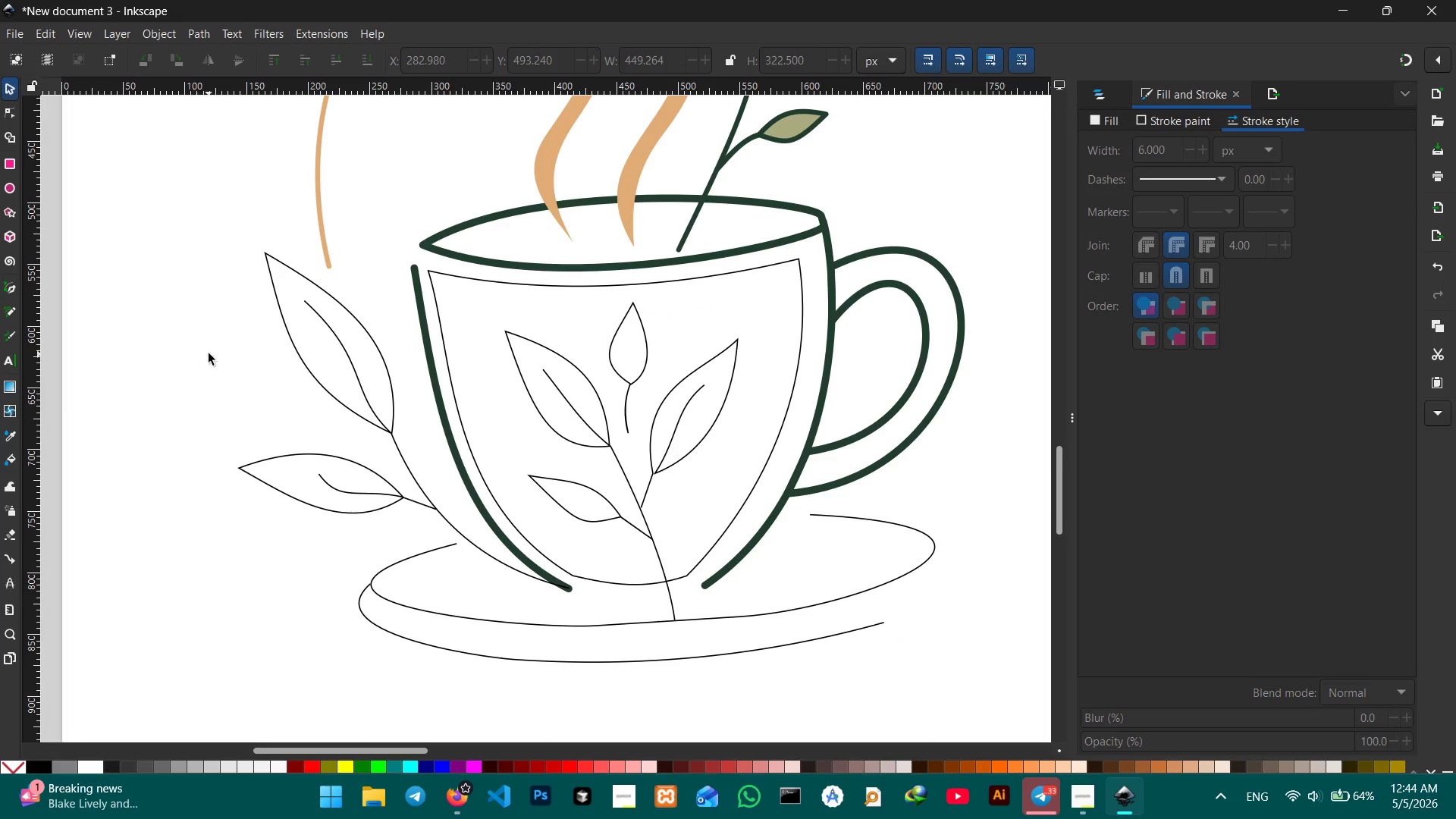 
left_click_drag(start_coordinate=[208, 332], to_coordinate=[384, 499])
 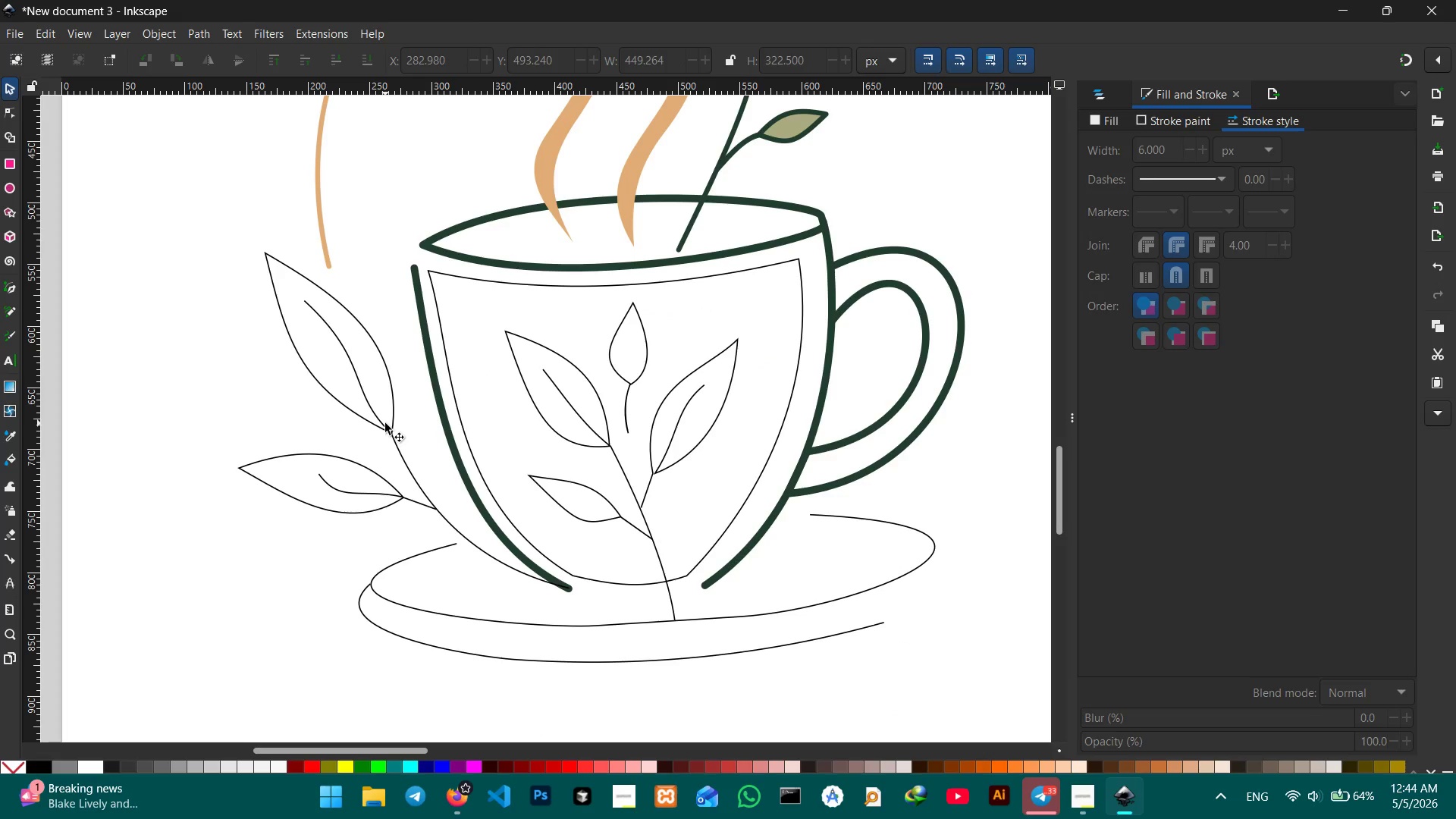 
left_click([385, 425])
 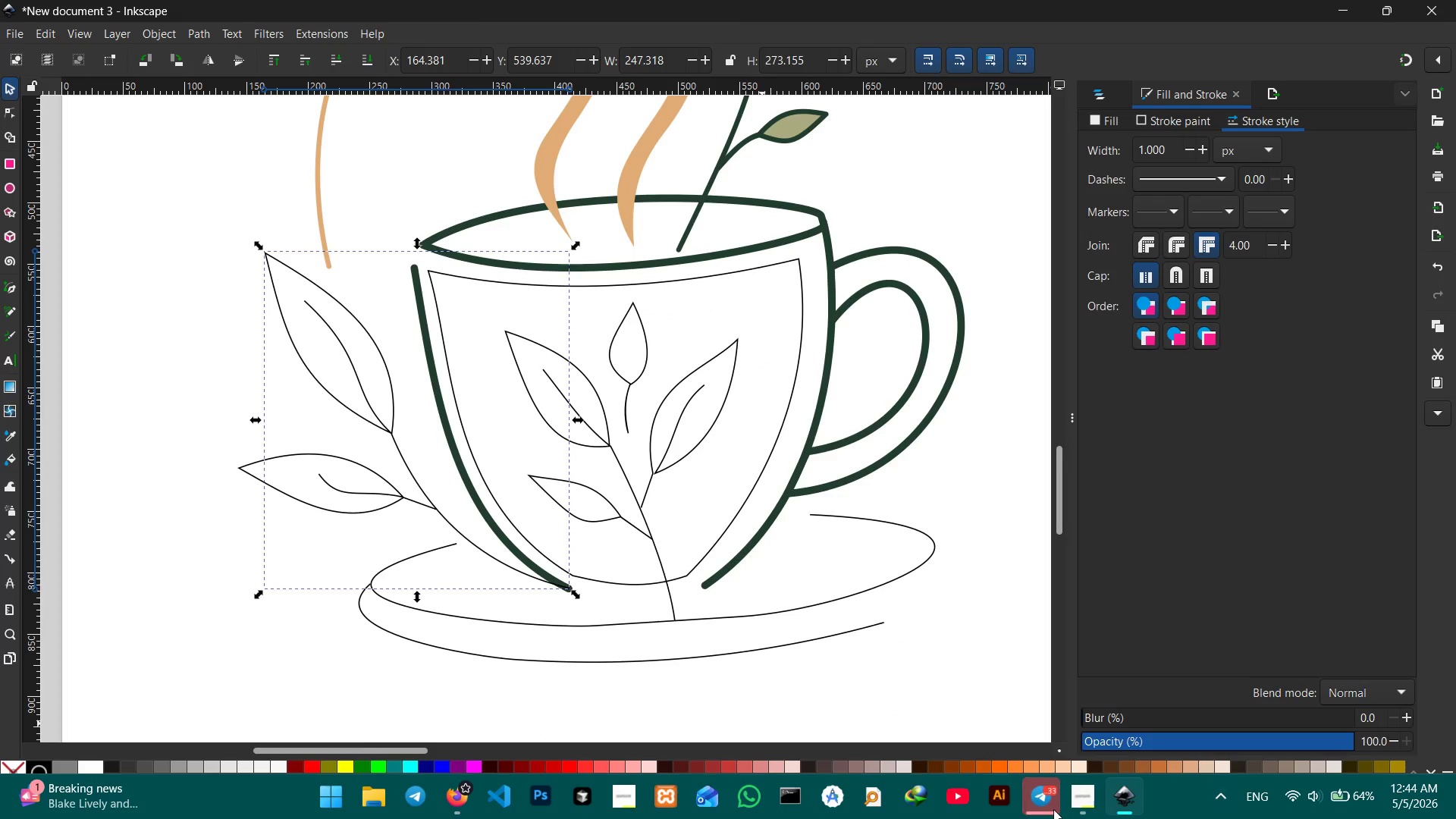 
left_click([1075, 802])